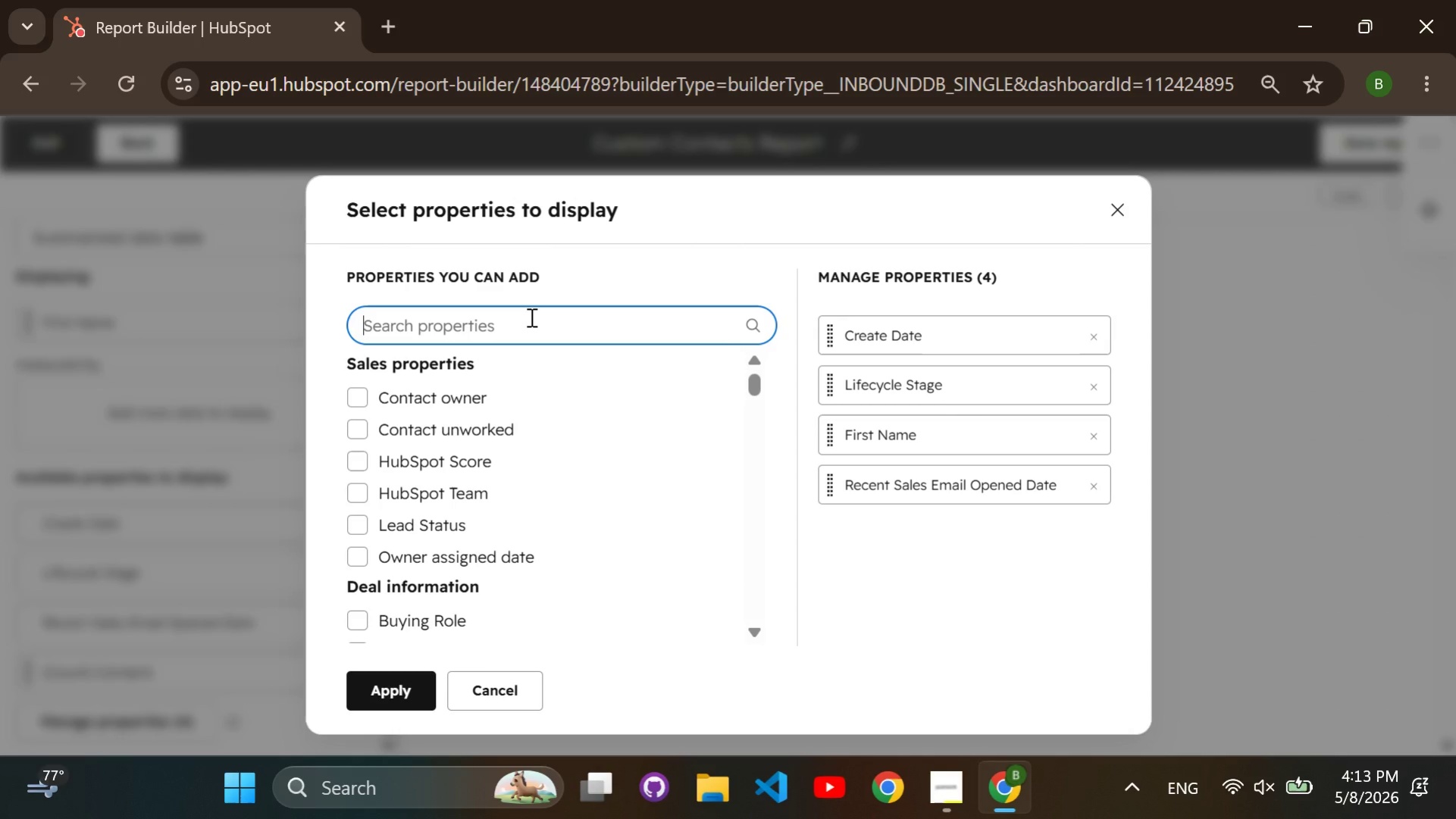 
type(emails open)
 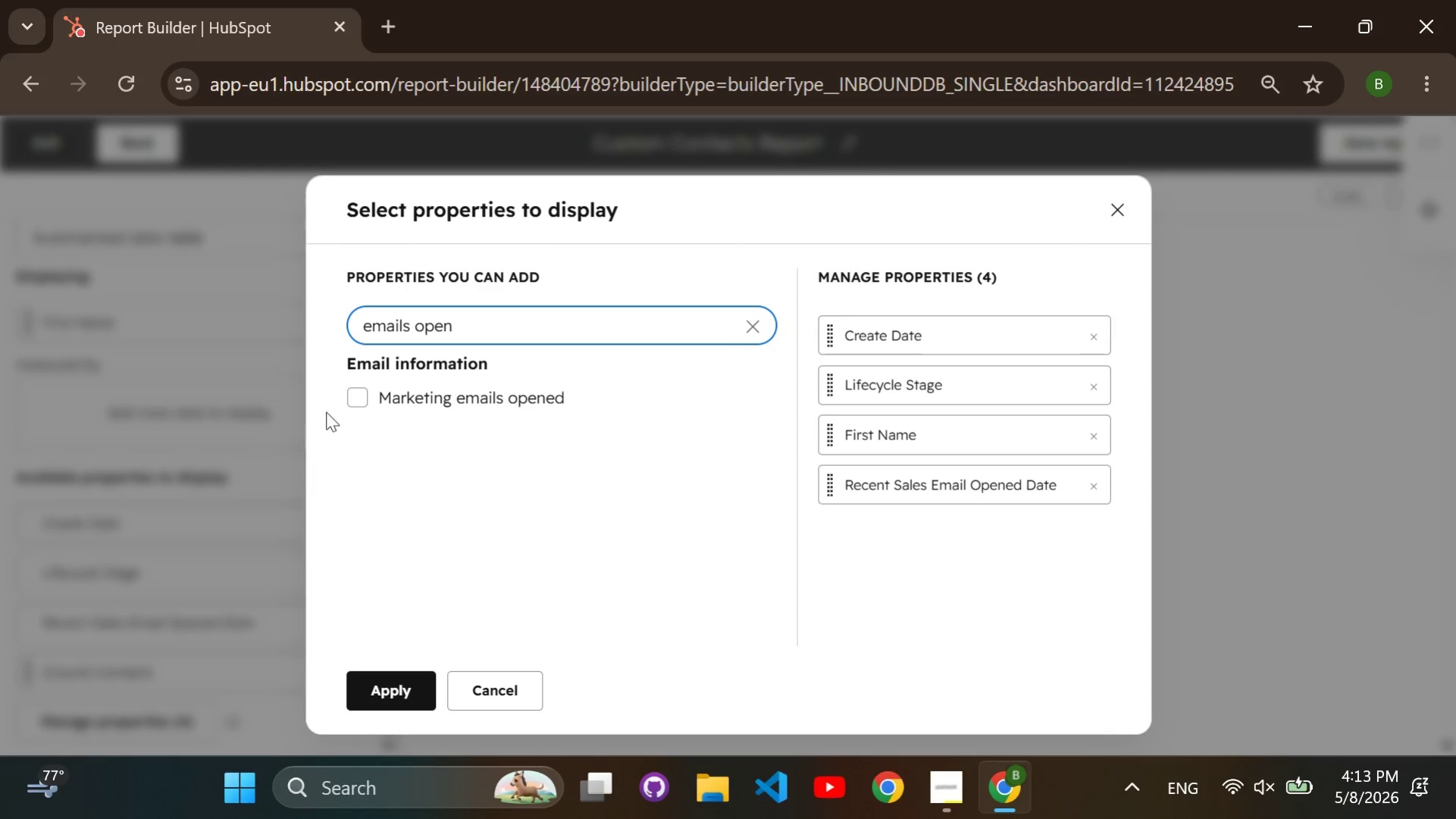 
left_click([357, 399])
 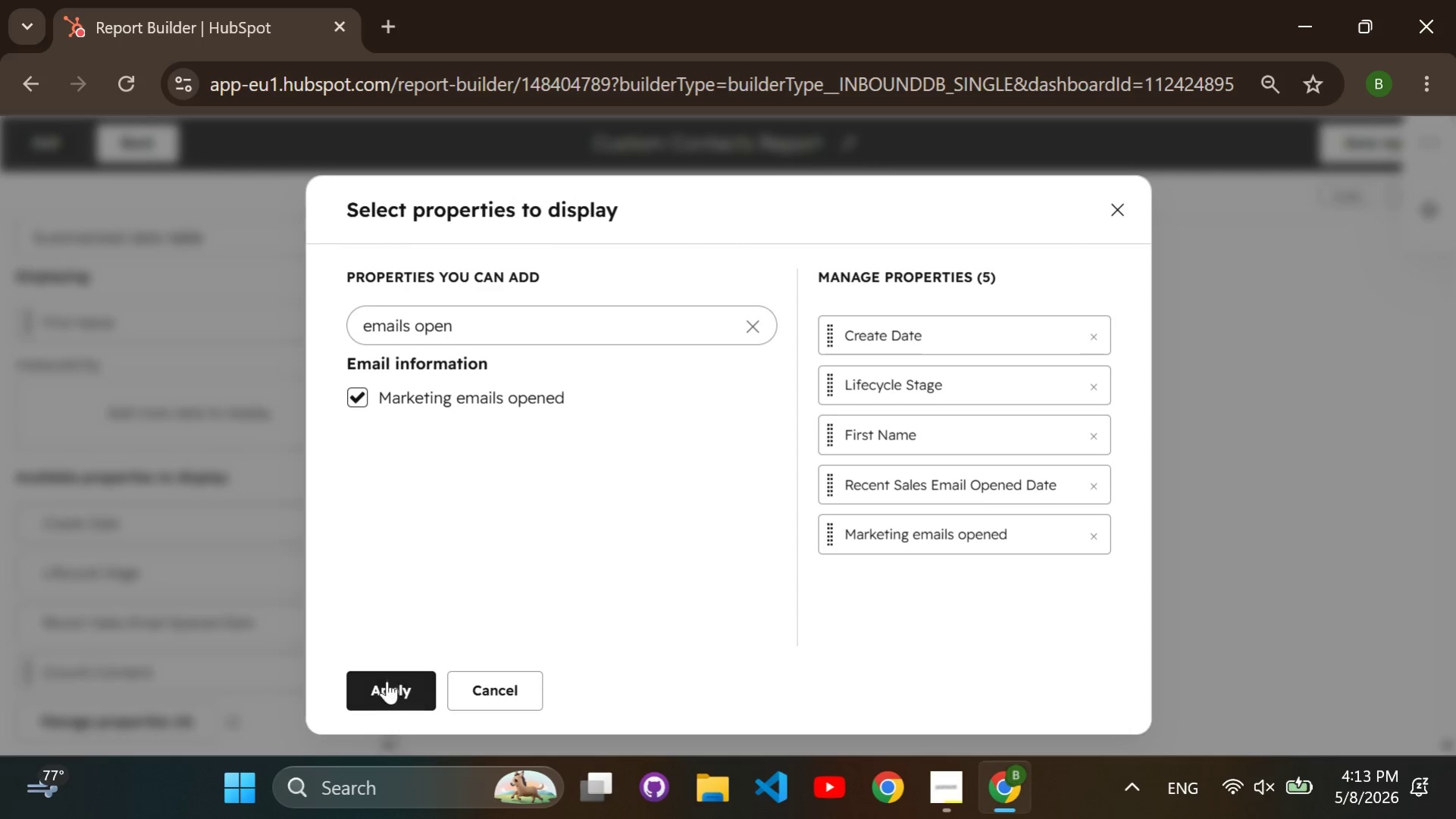 
left_click([391, 691])
 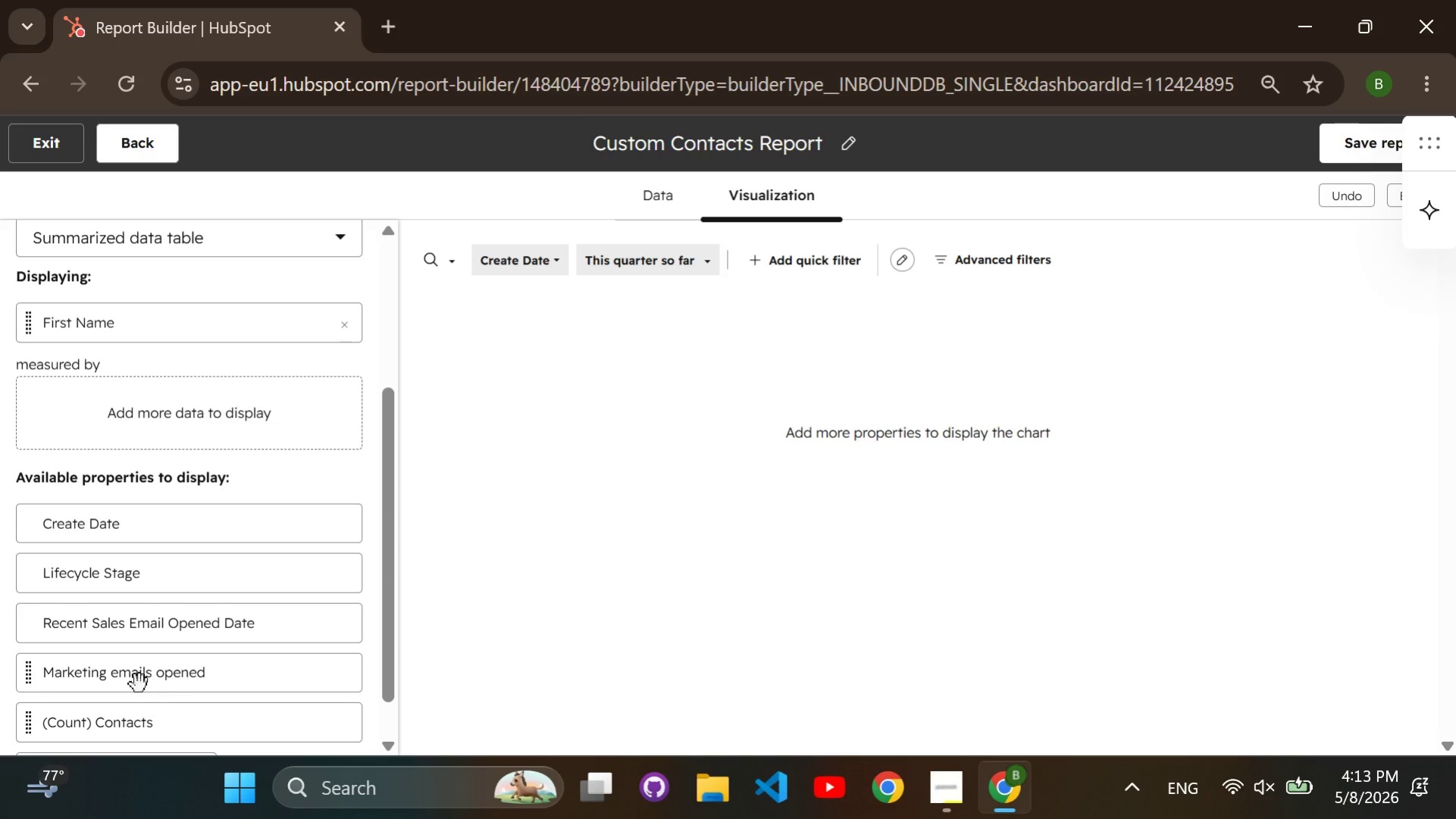 
left_click_drag(start_coordinate=[131, 674], to_coordinate=[130, 396])
 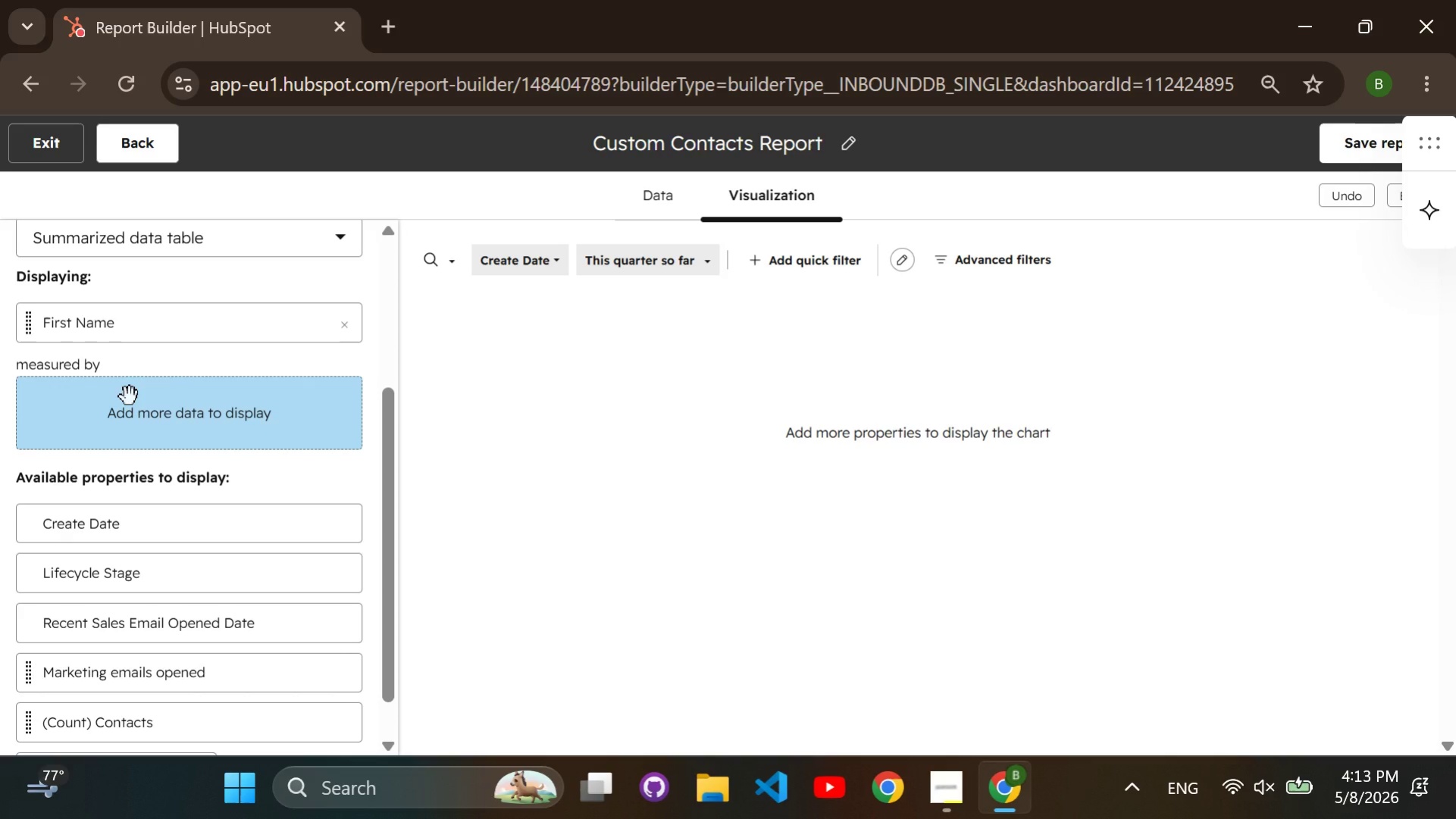 
left_click([130, 396])
 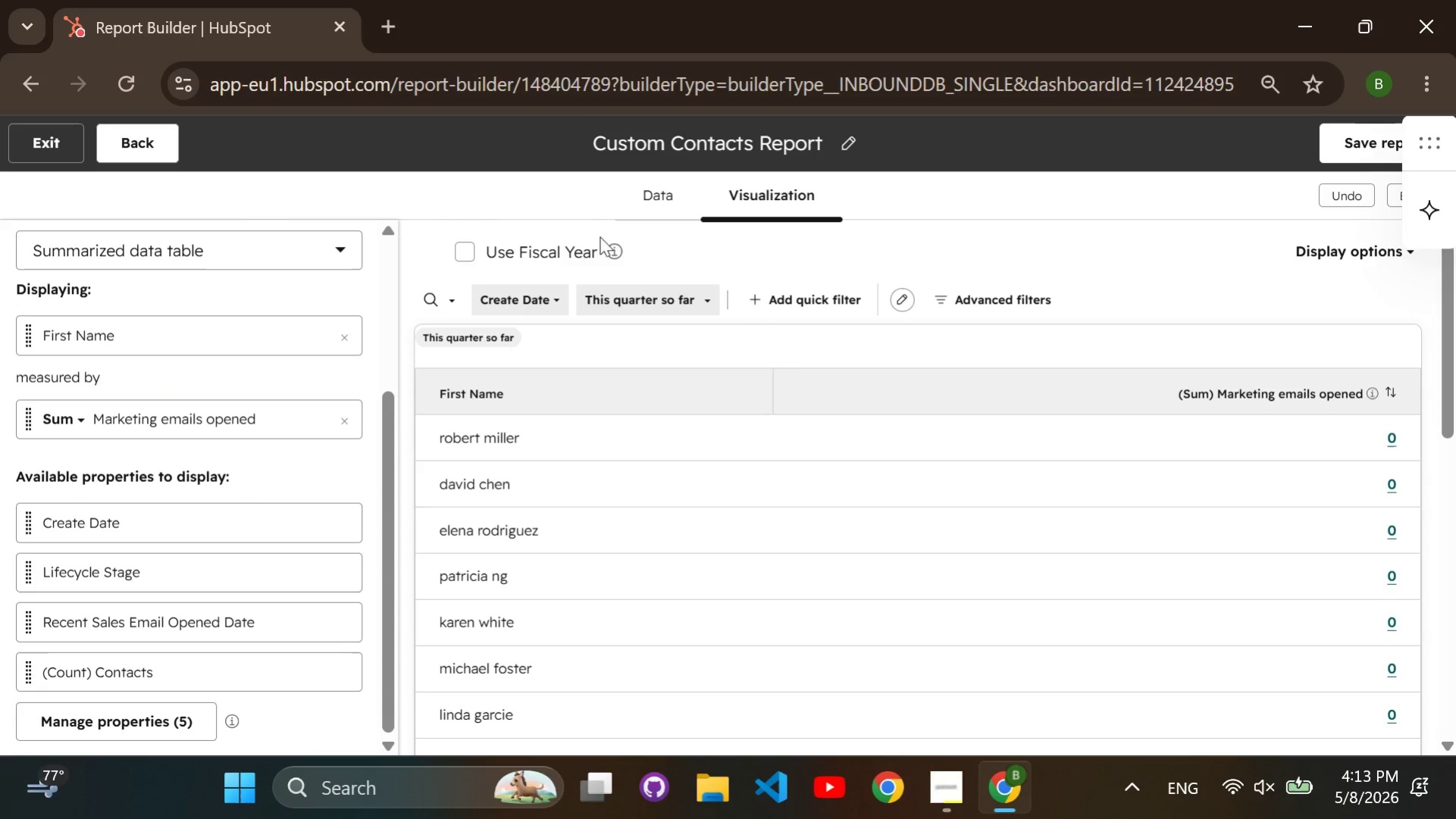 
wait(10.2)
 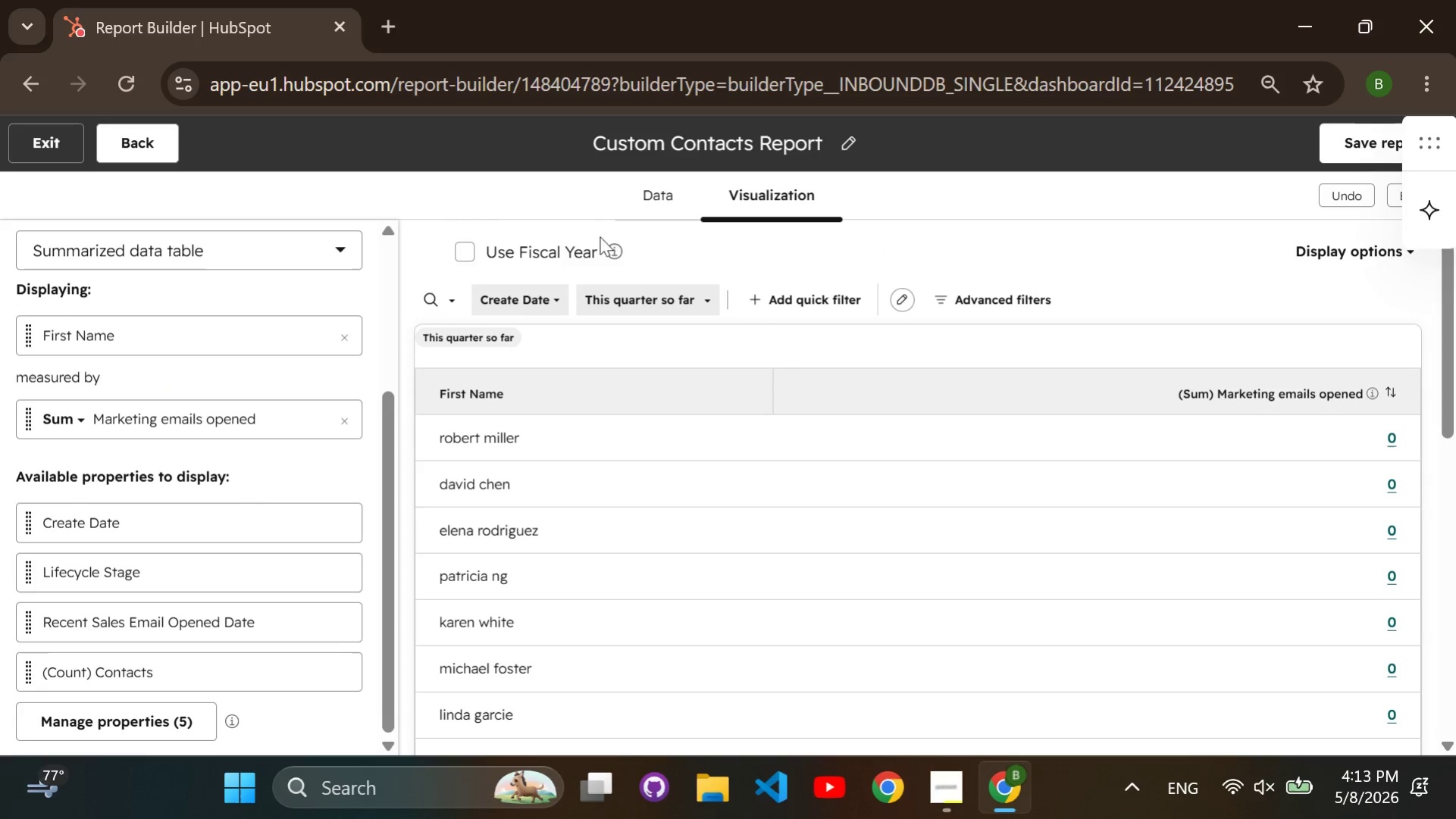 
left_click([652, 296])
 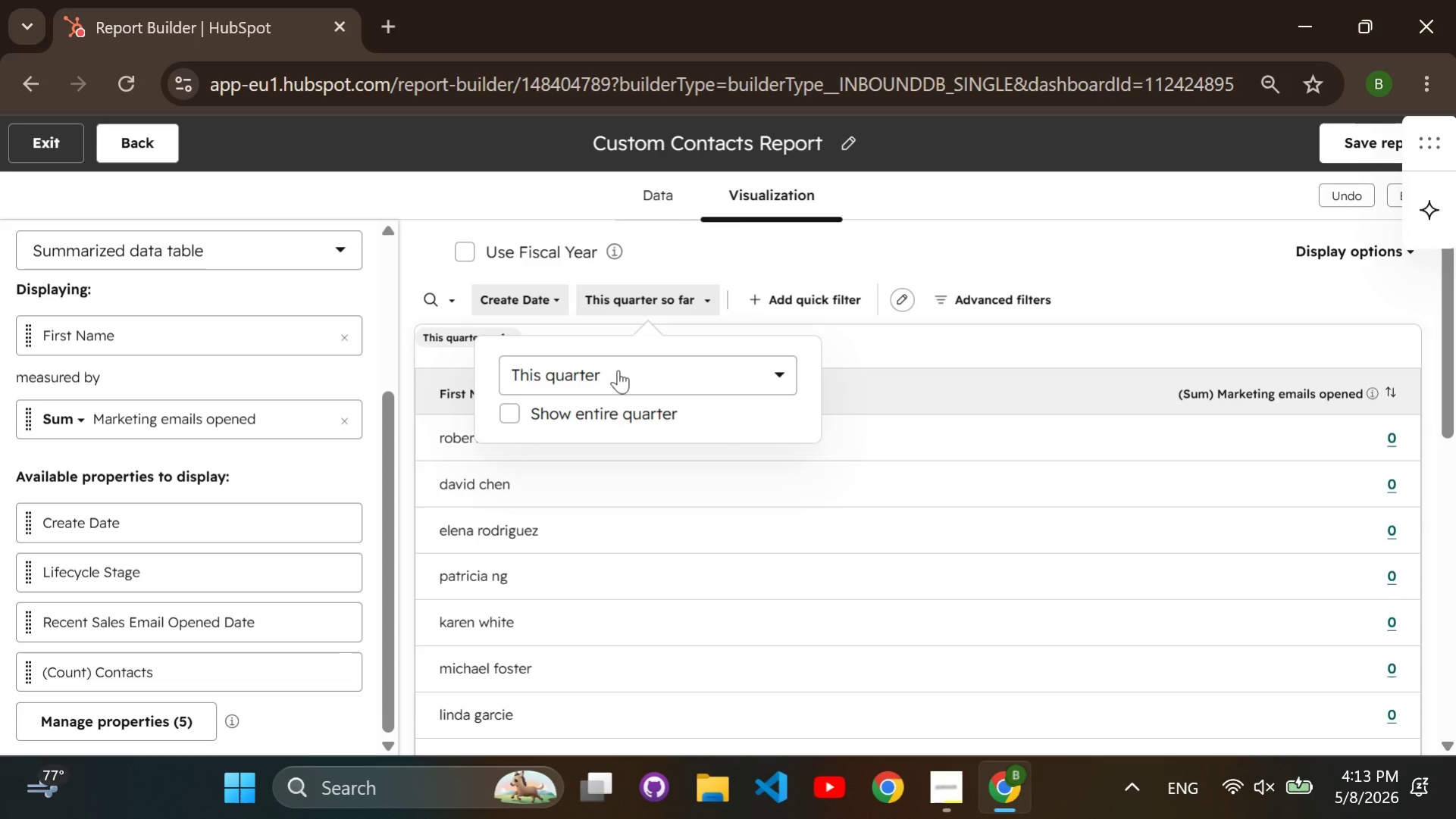 
left_click([618, 370])
 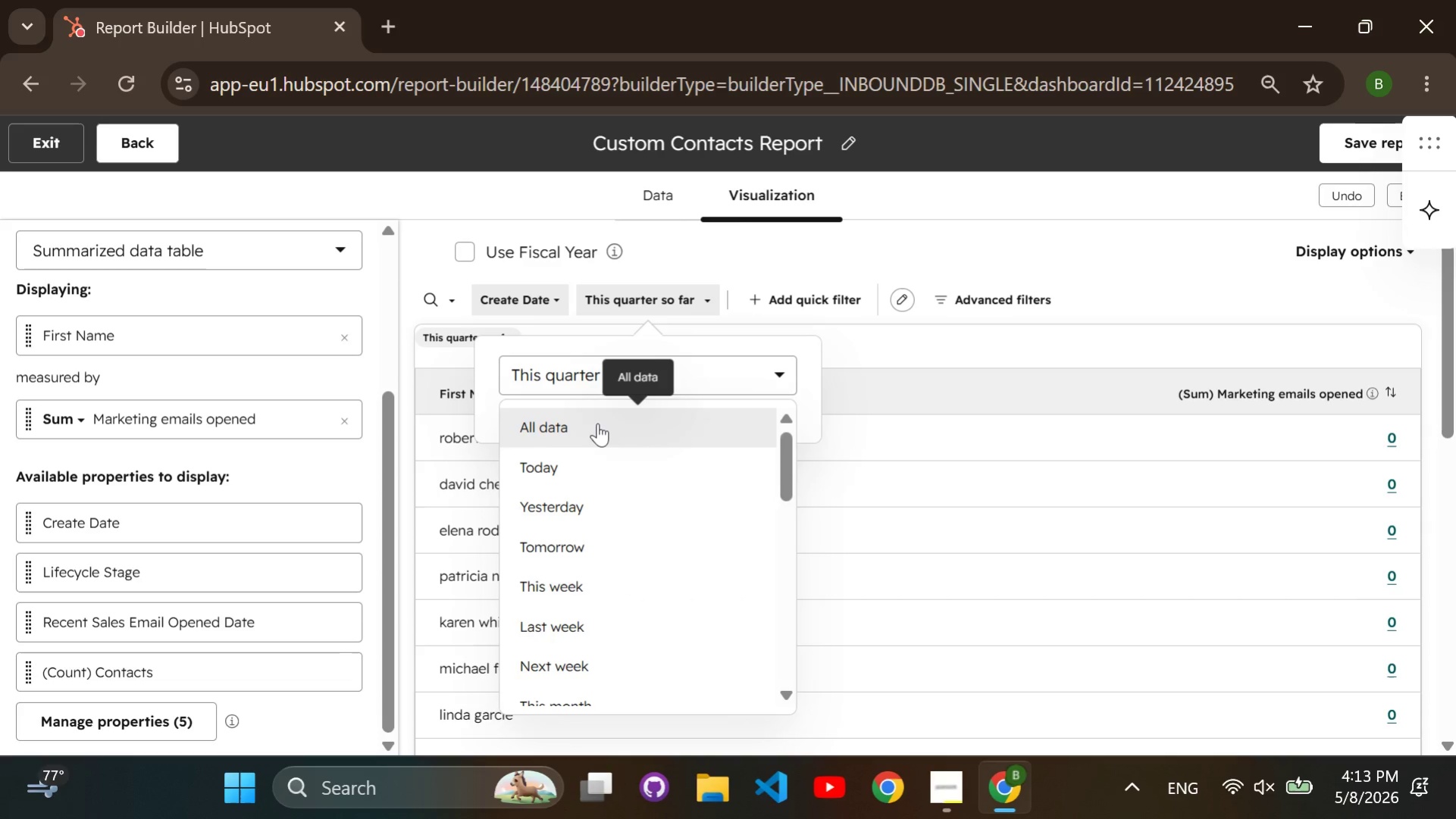 
left_click([597, 423])
 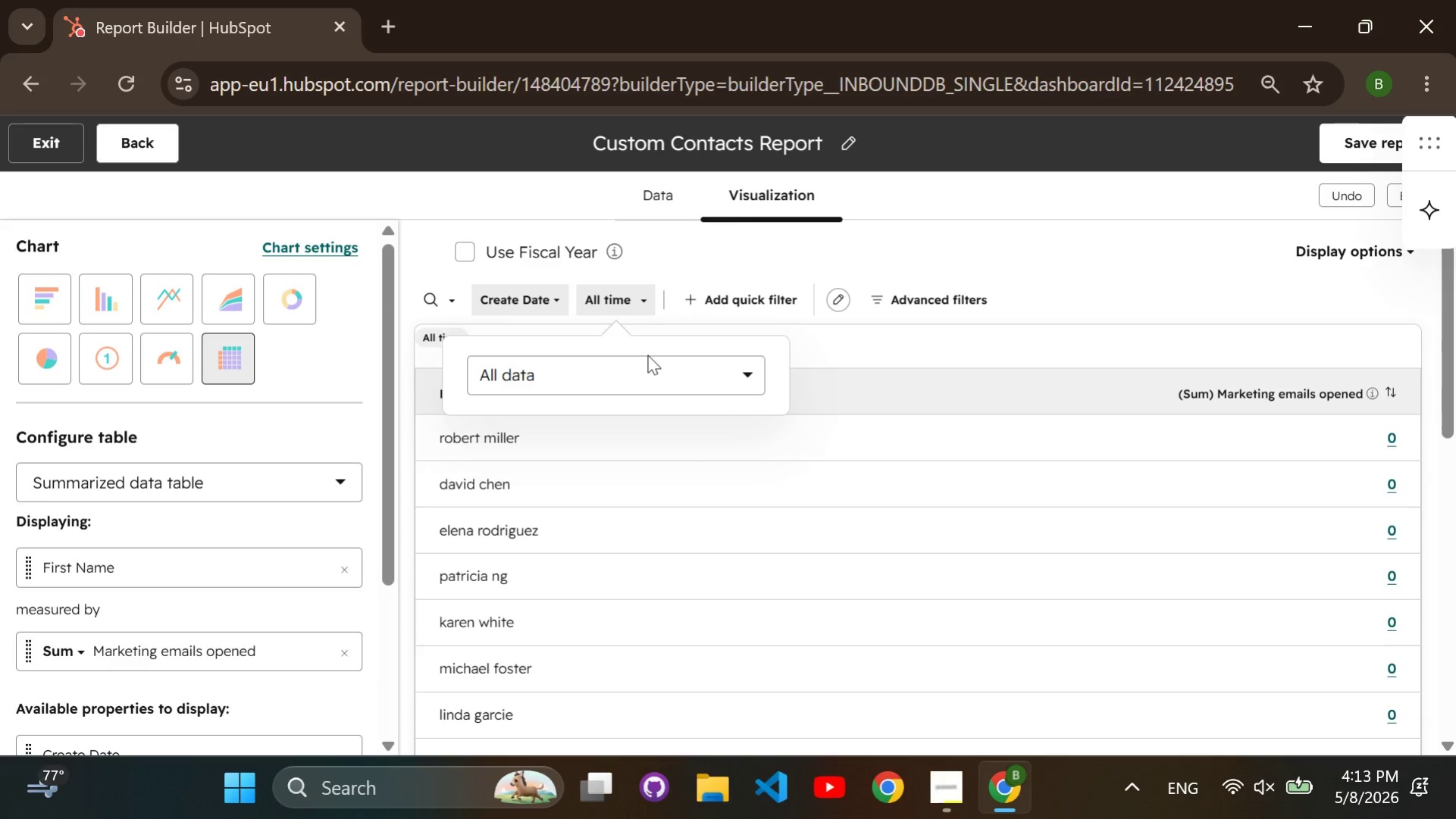 
wait(6.89)
 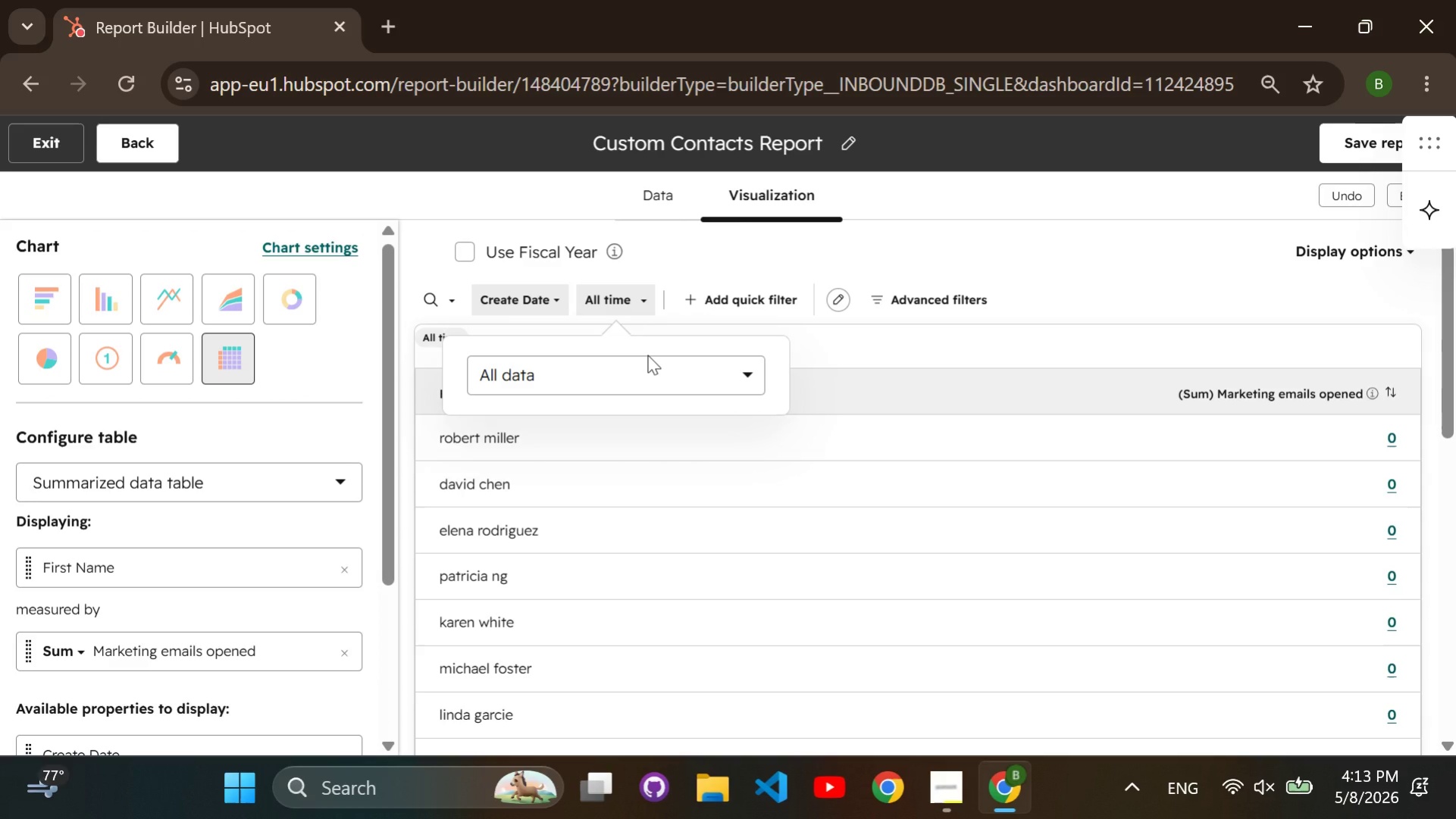 
left_click([927, 306])
 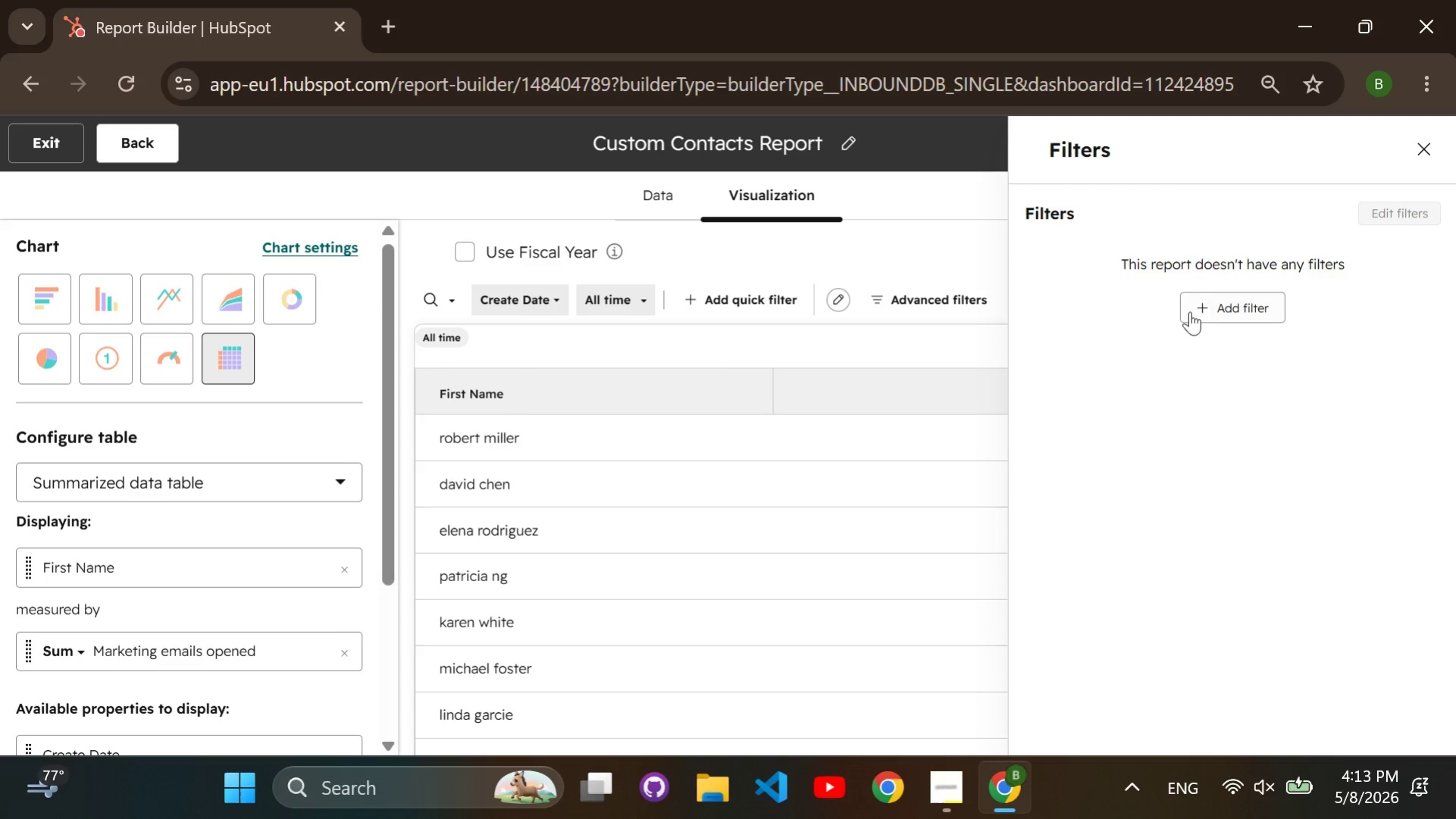 
left_click([1207, 309])
 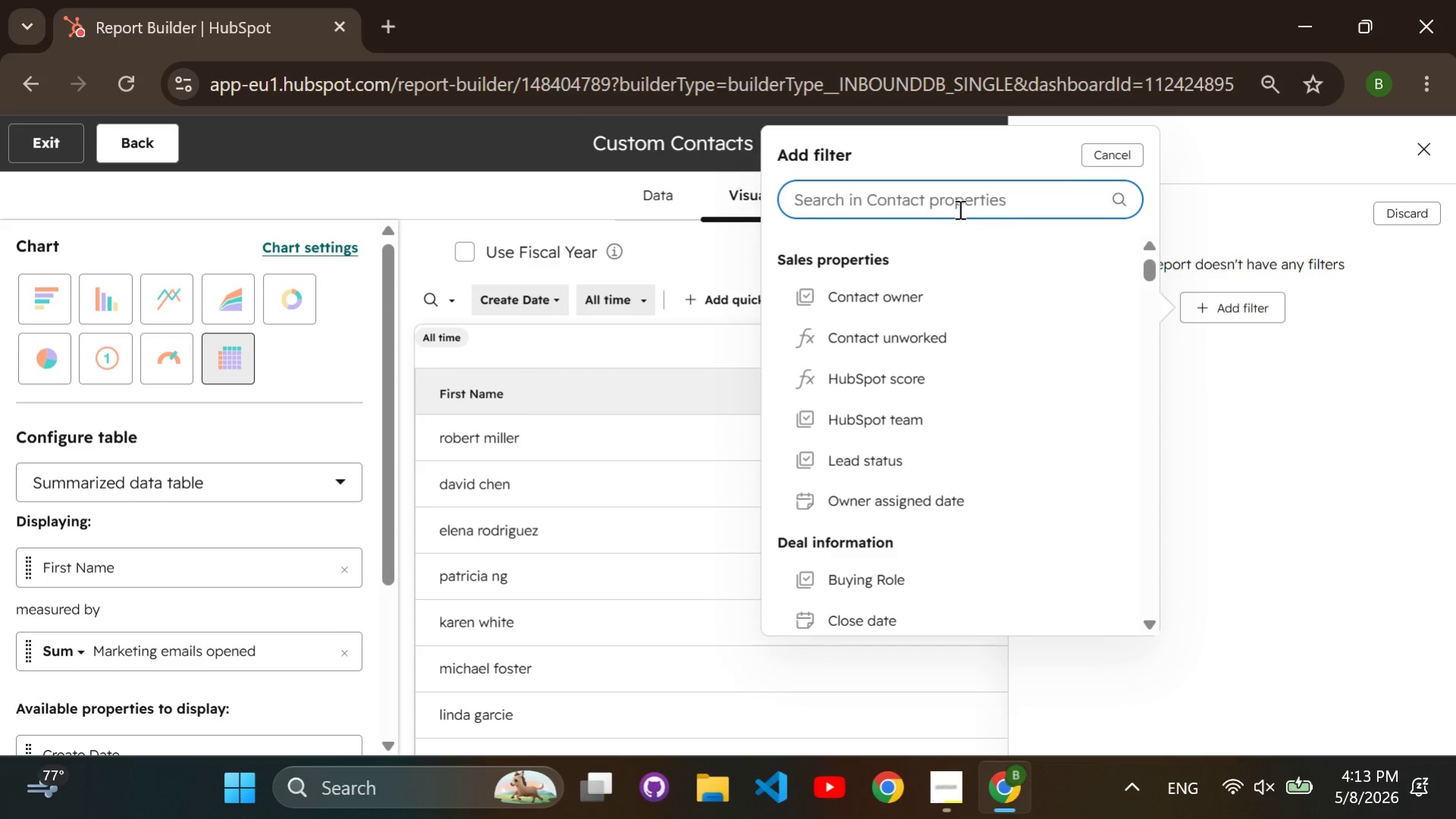 
type(email)
 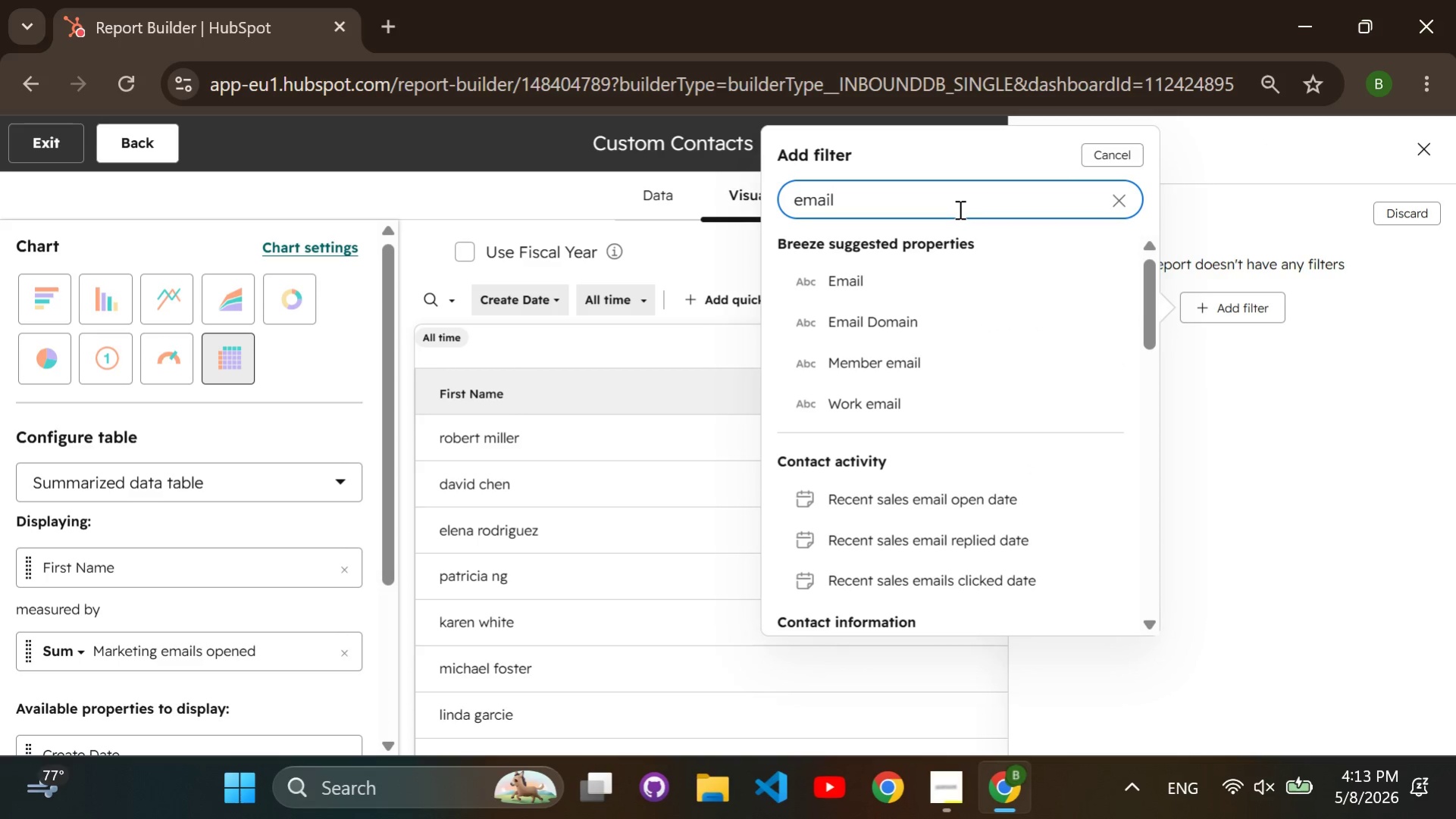 
type( ope)
 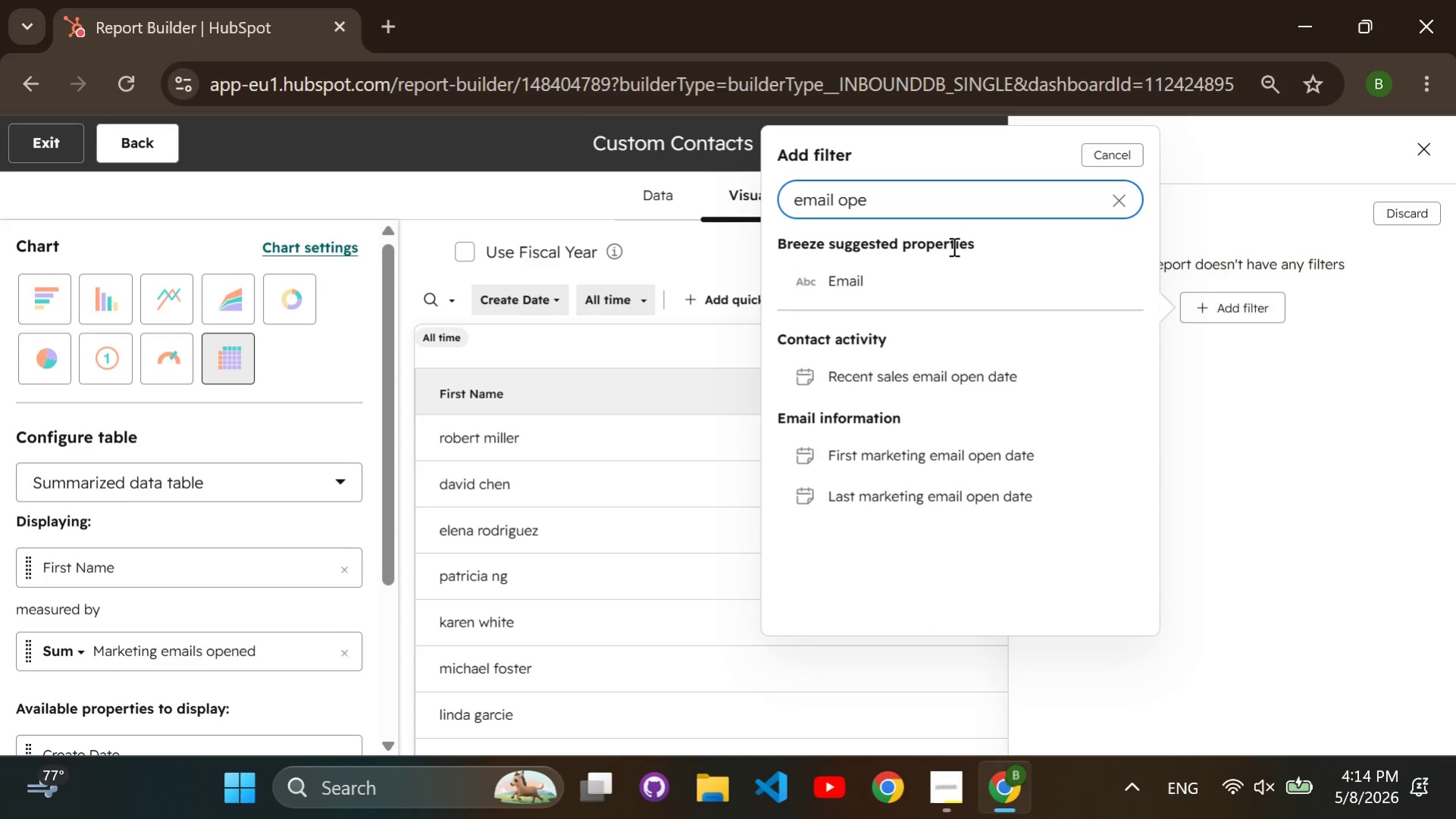 
wait(5.38)
 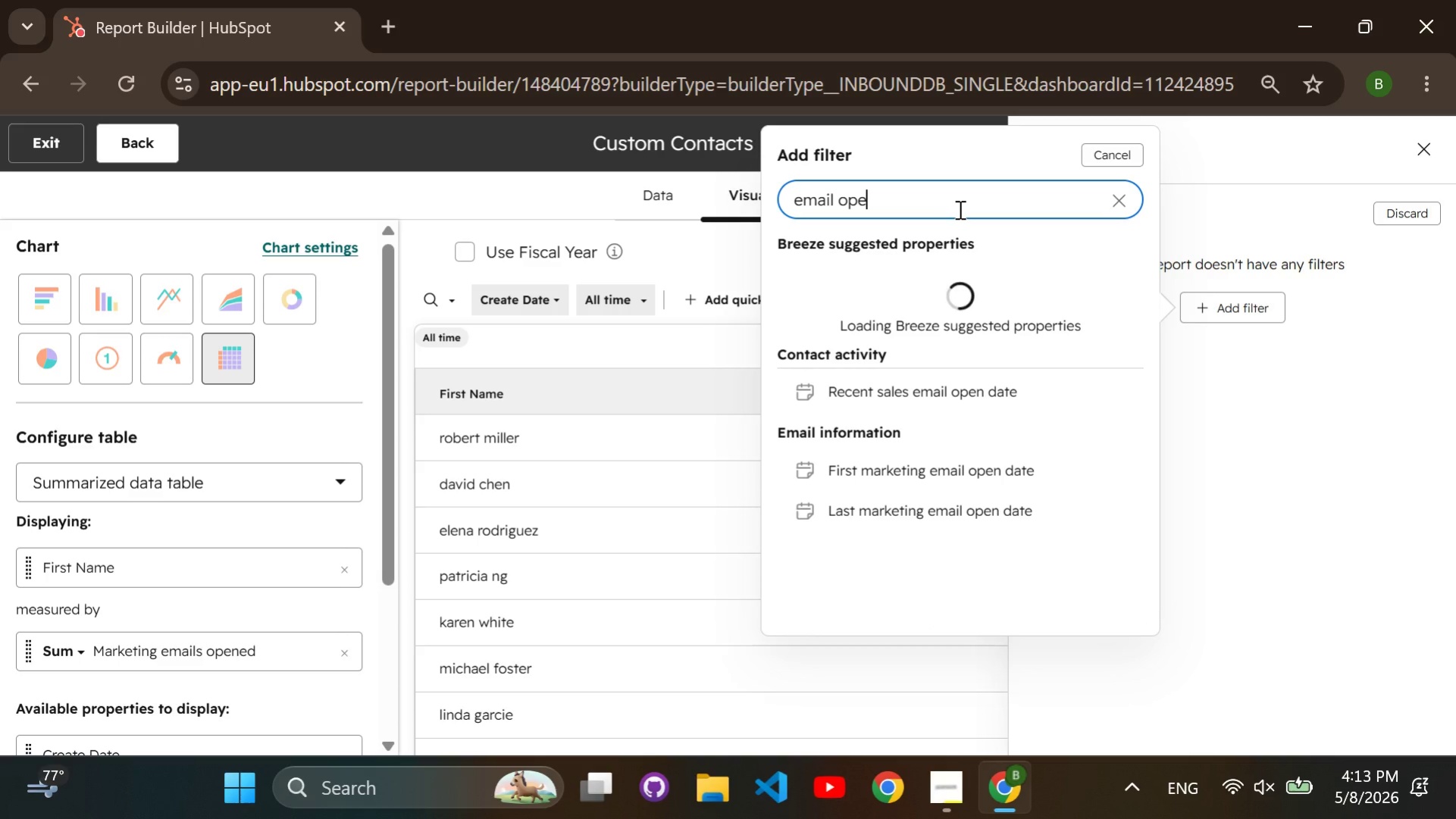 
left_click([916, 442])
 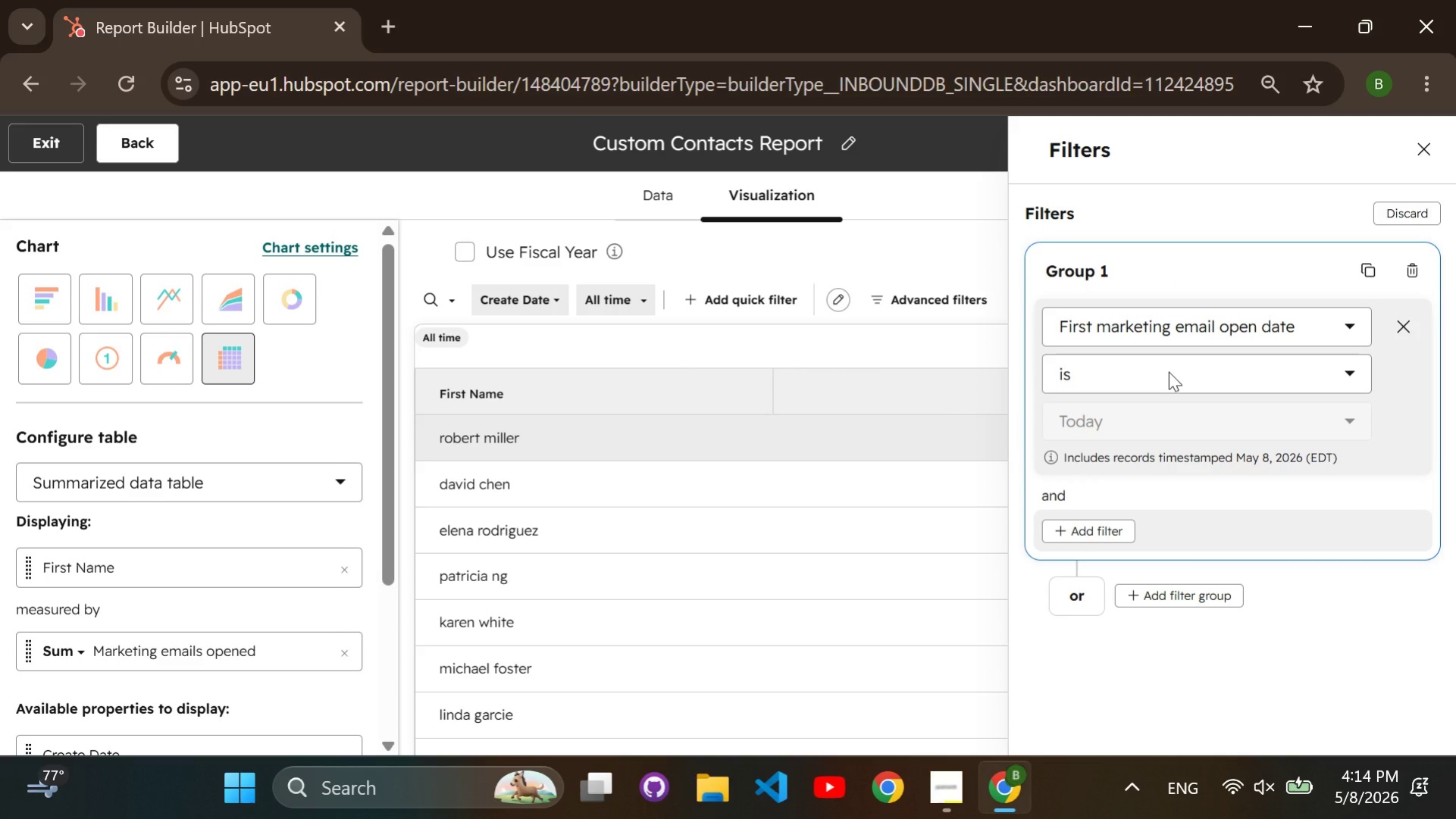 
left_click([1168, 371])
 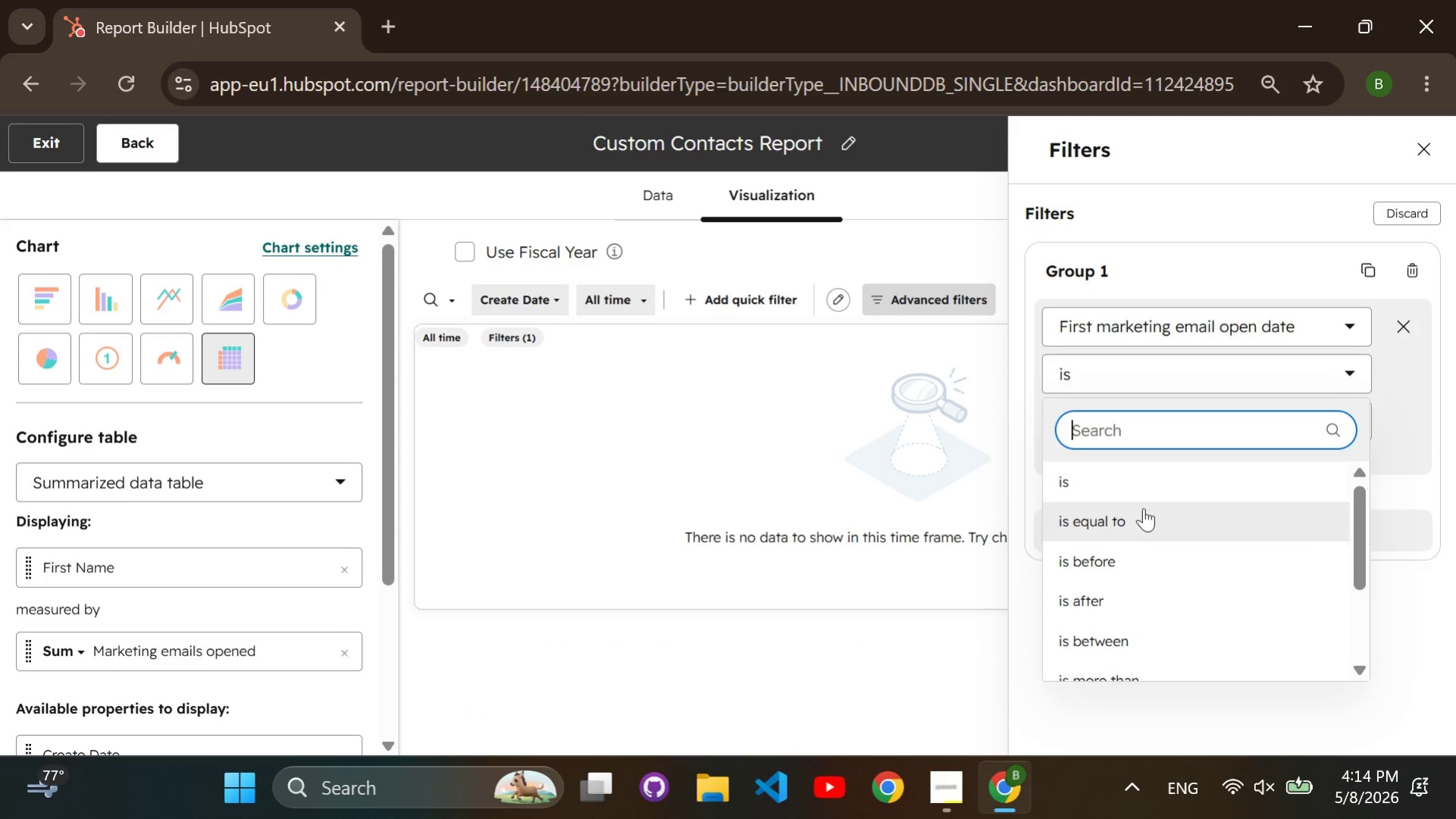 
scroll: coordinate [1145, 627], scroll_direction: down, amount: 1.0
 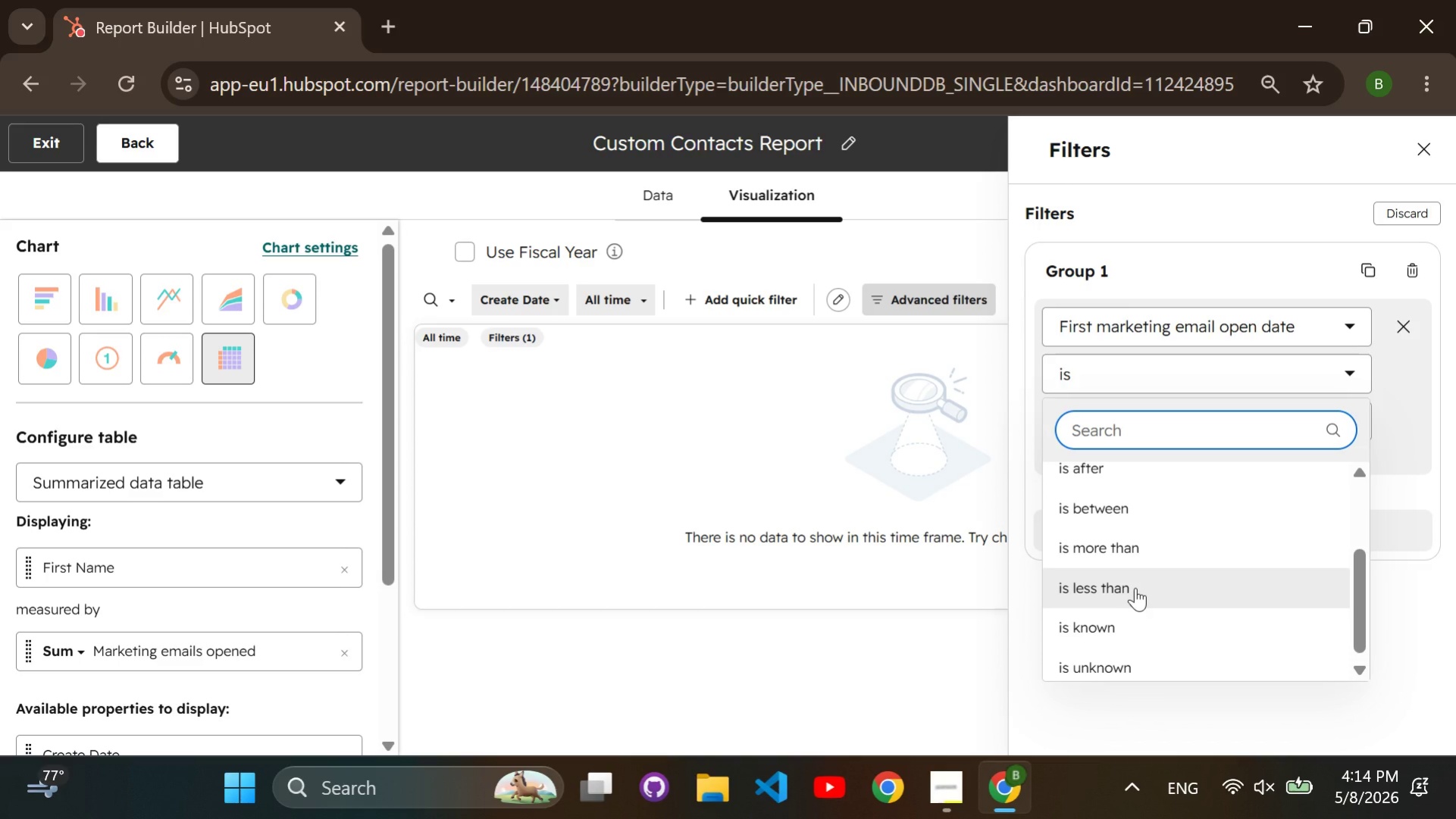 
left_click([1135, 587])
 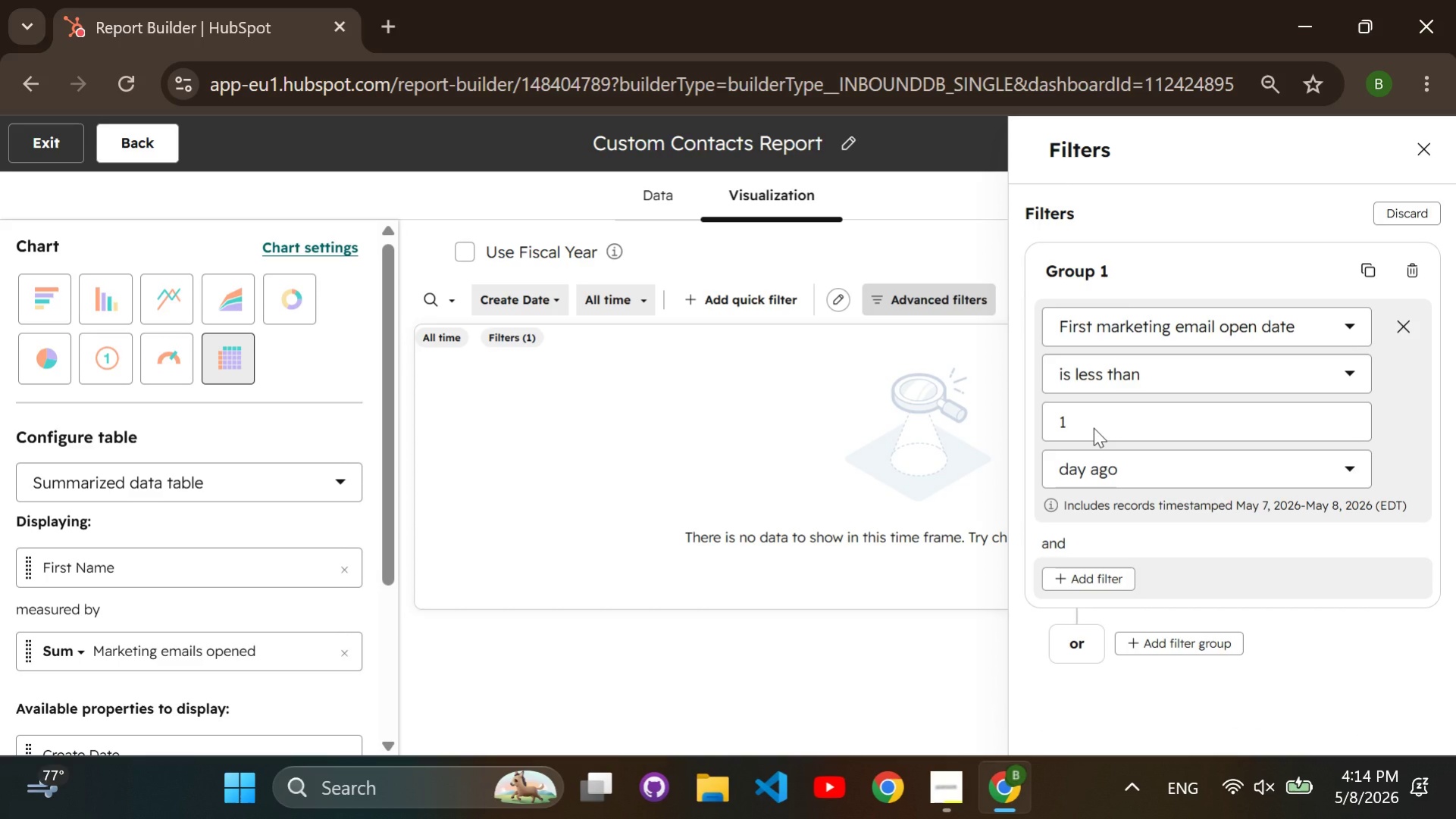 
double_click([1093, 427])
 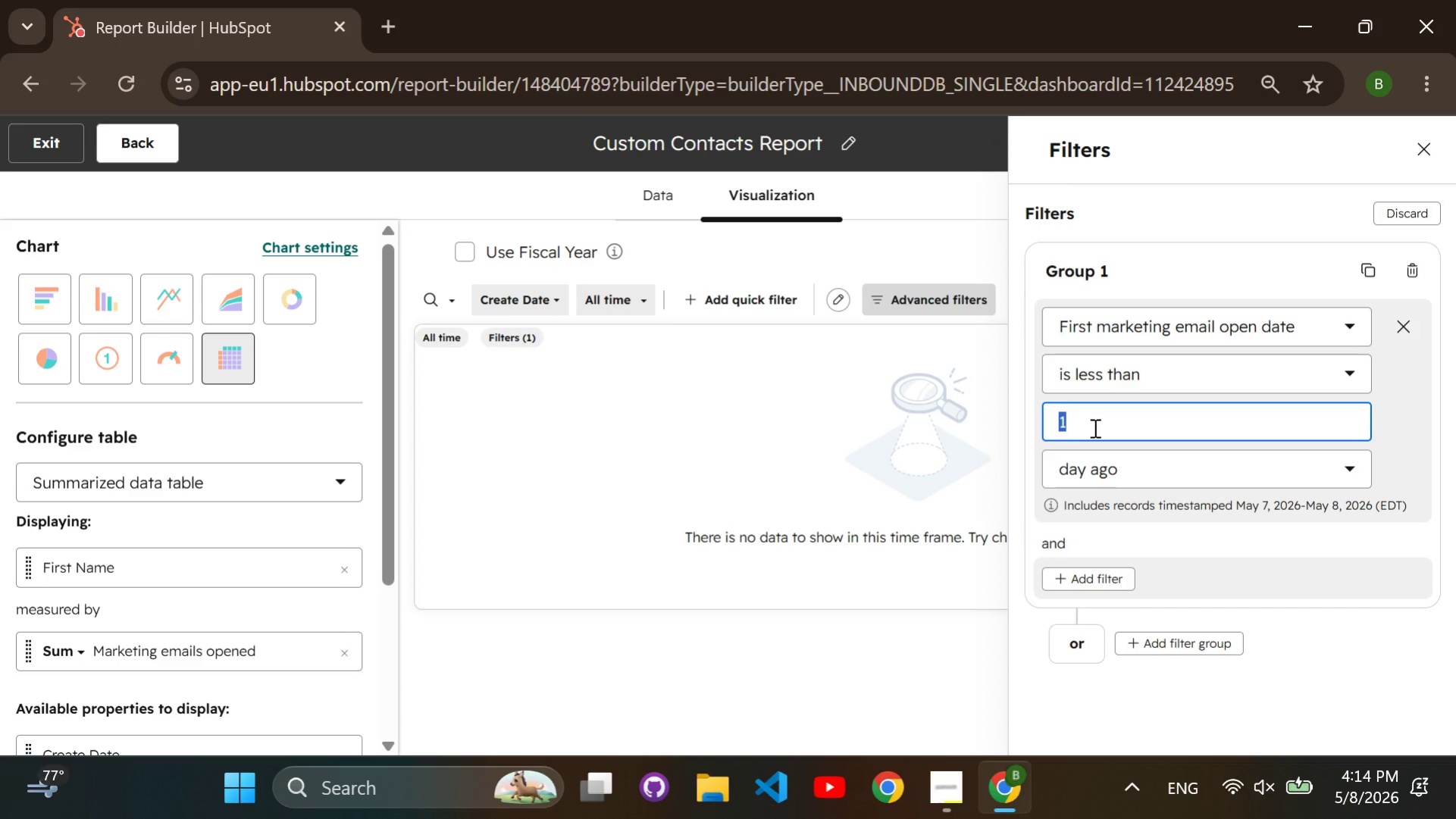 
key(7)
 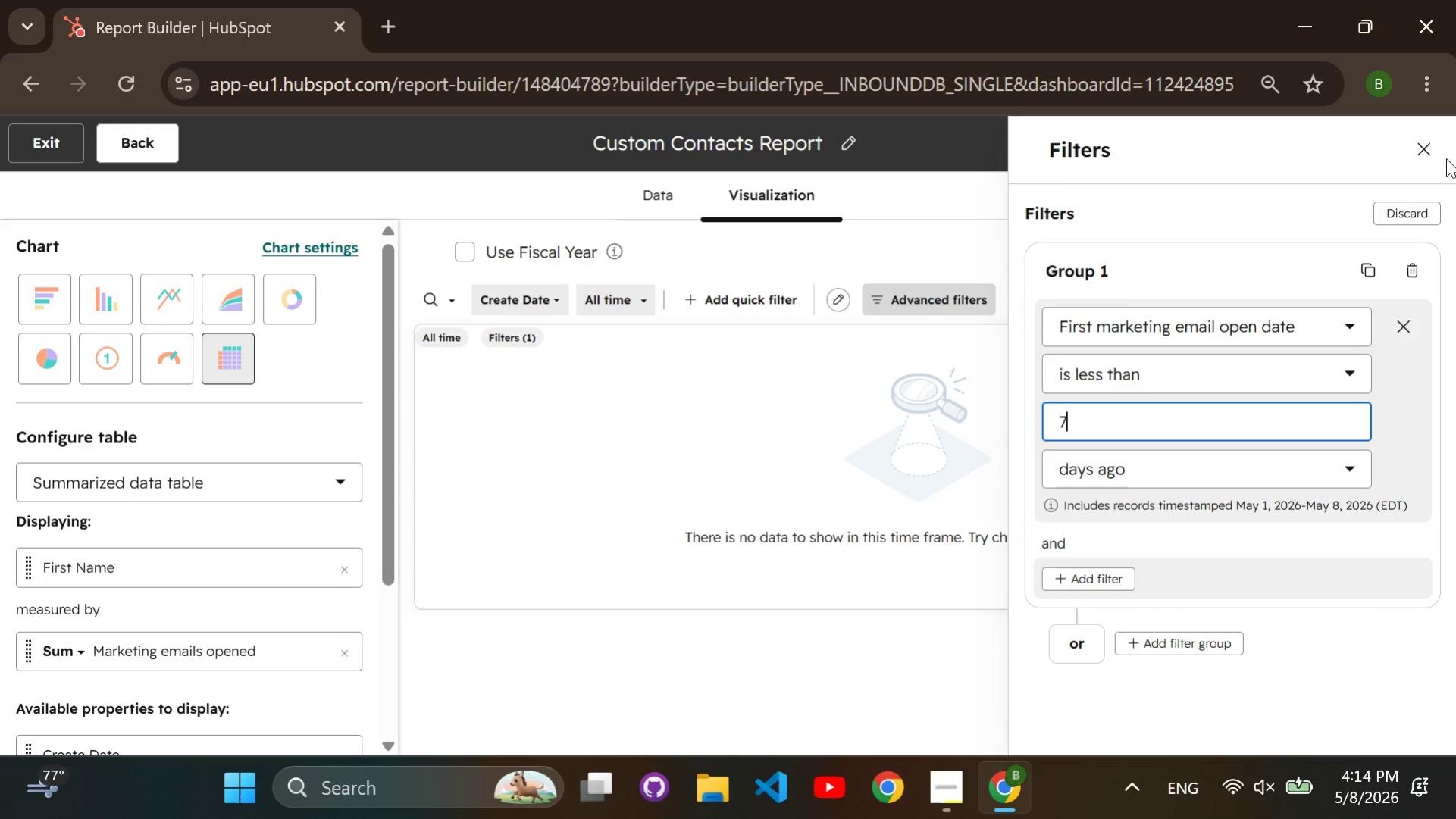 
left_click([1430, 148])
 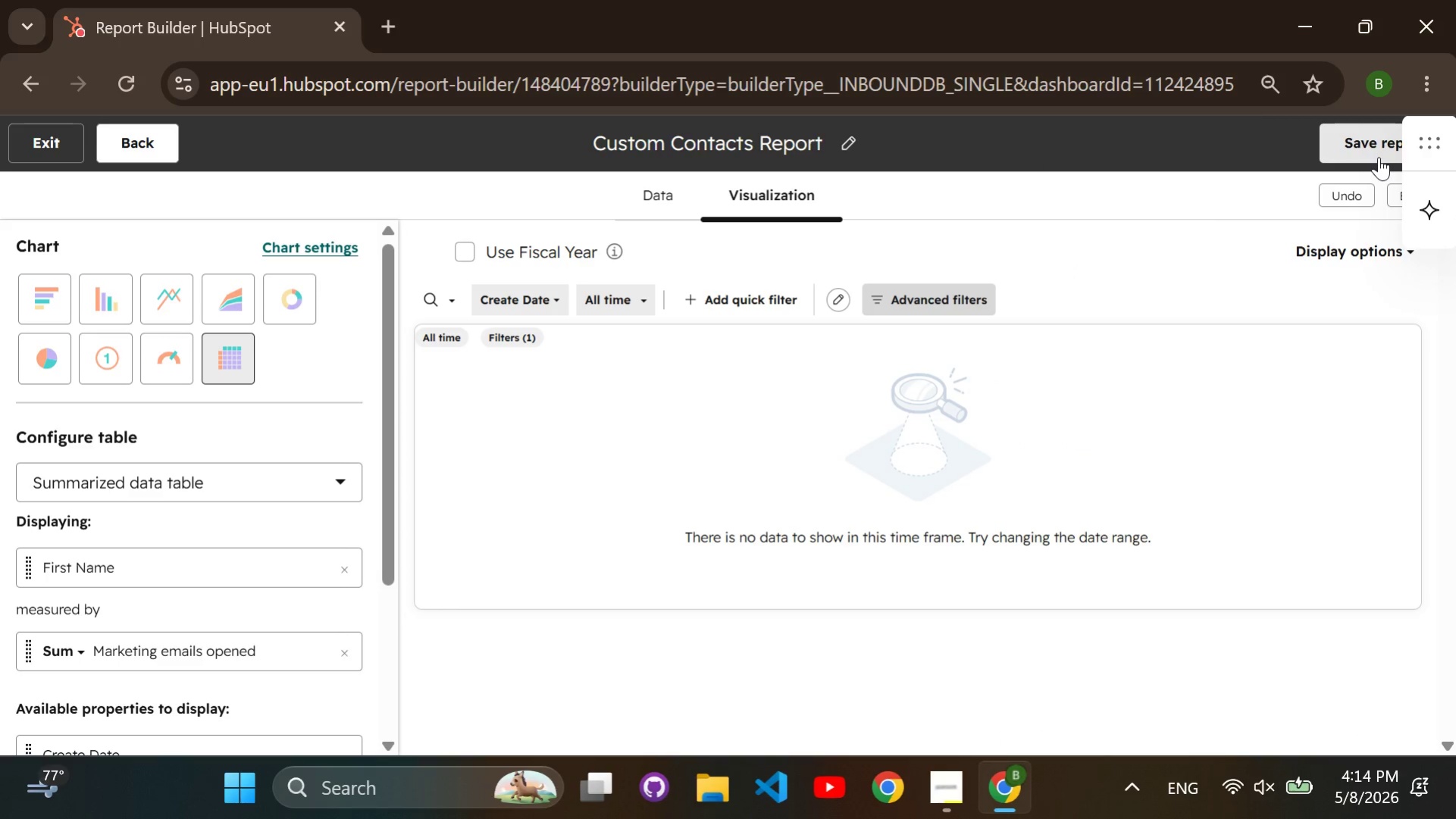 
left_click([1378, 157])
 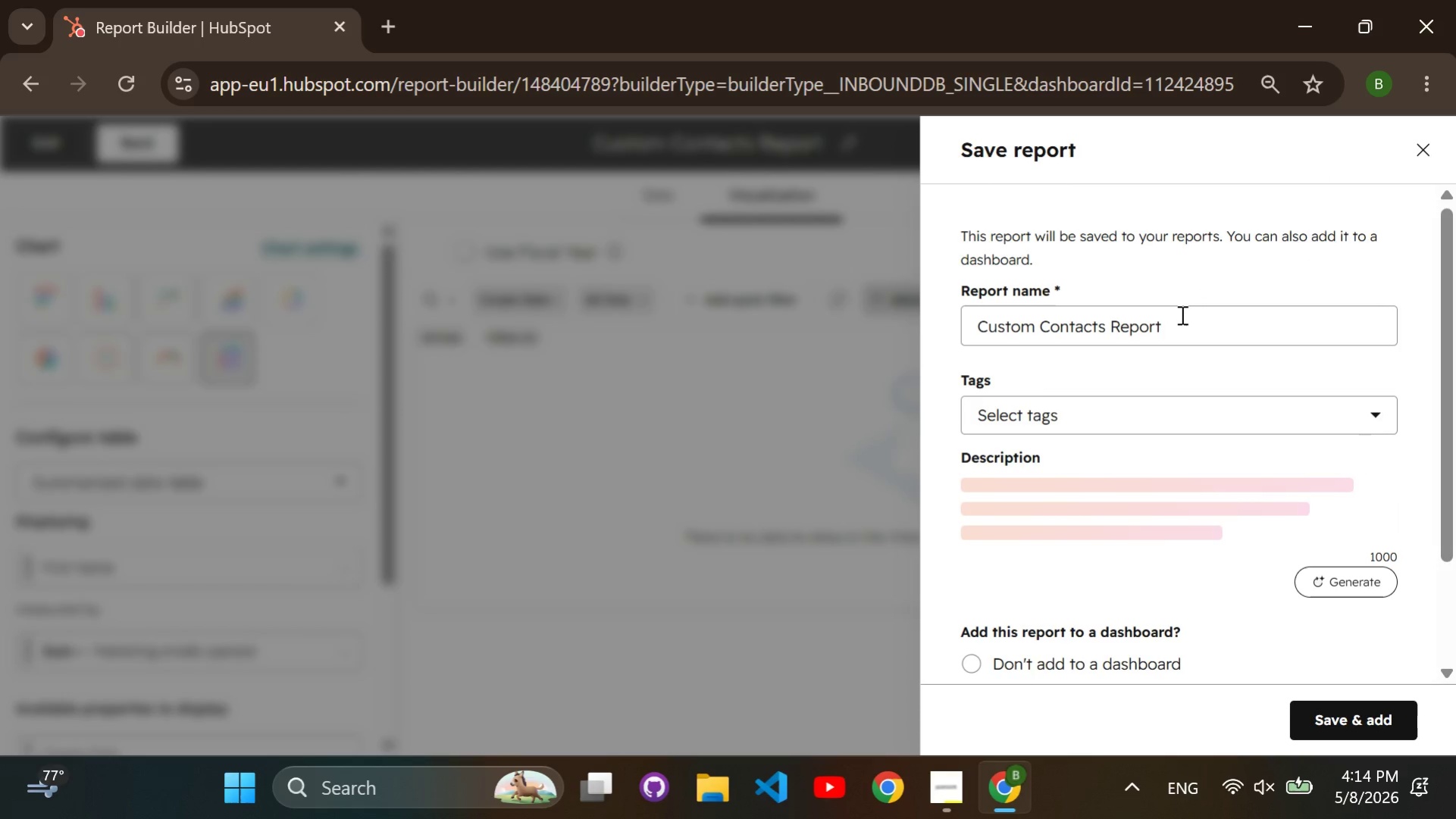 
double_click([1180, 314])
 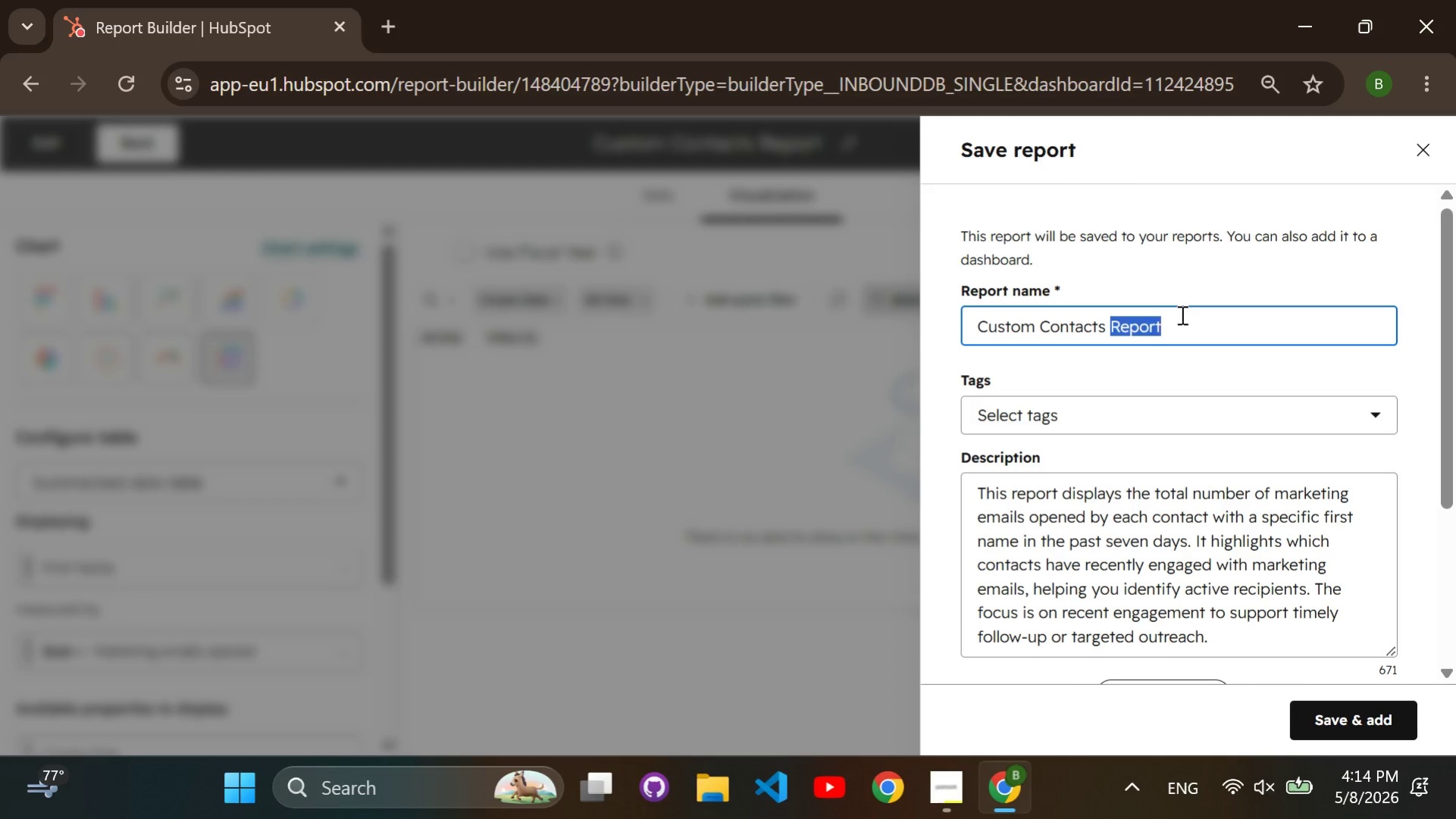 
key(CapsLock)
 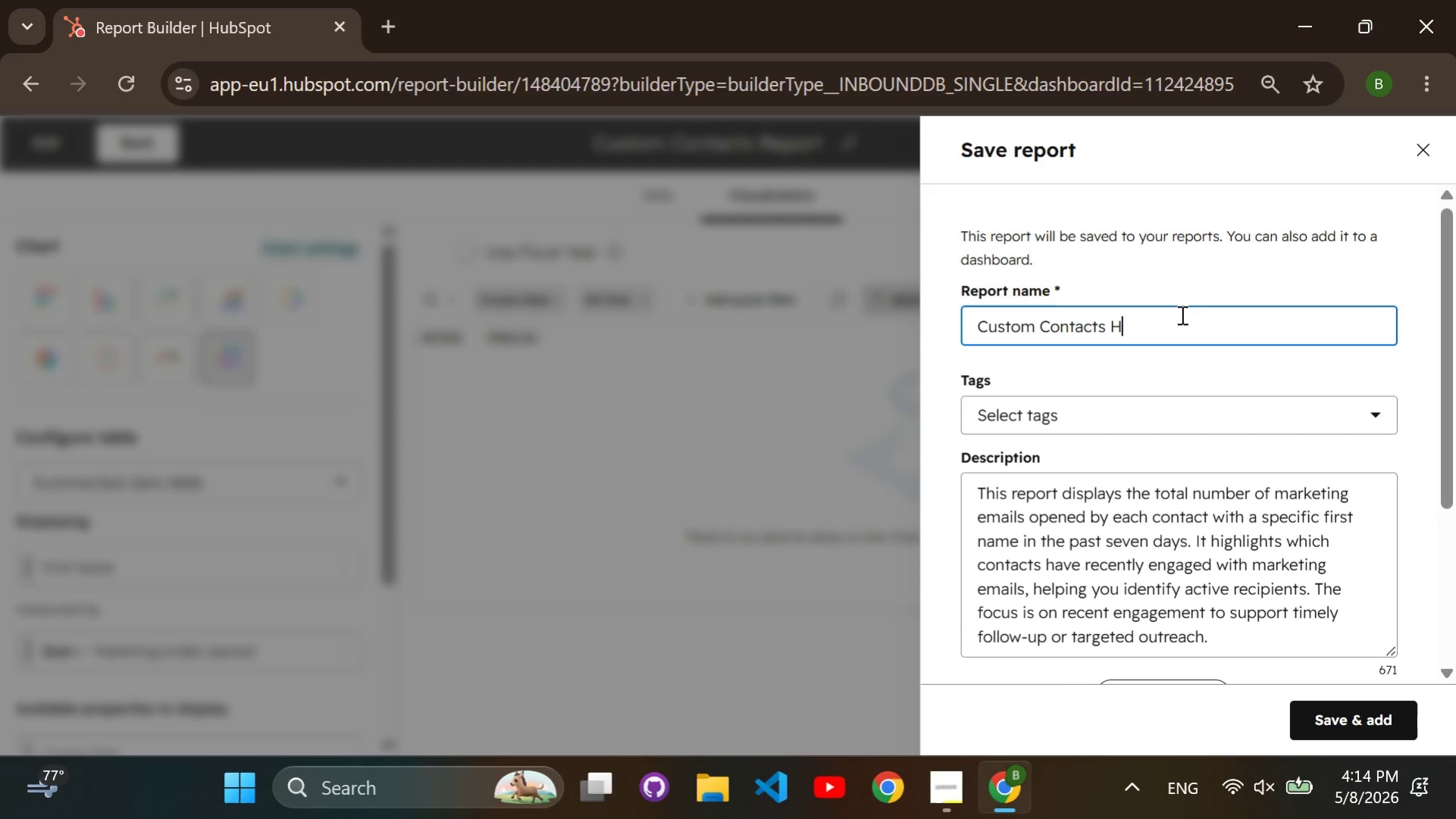 
key(H)
 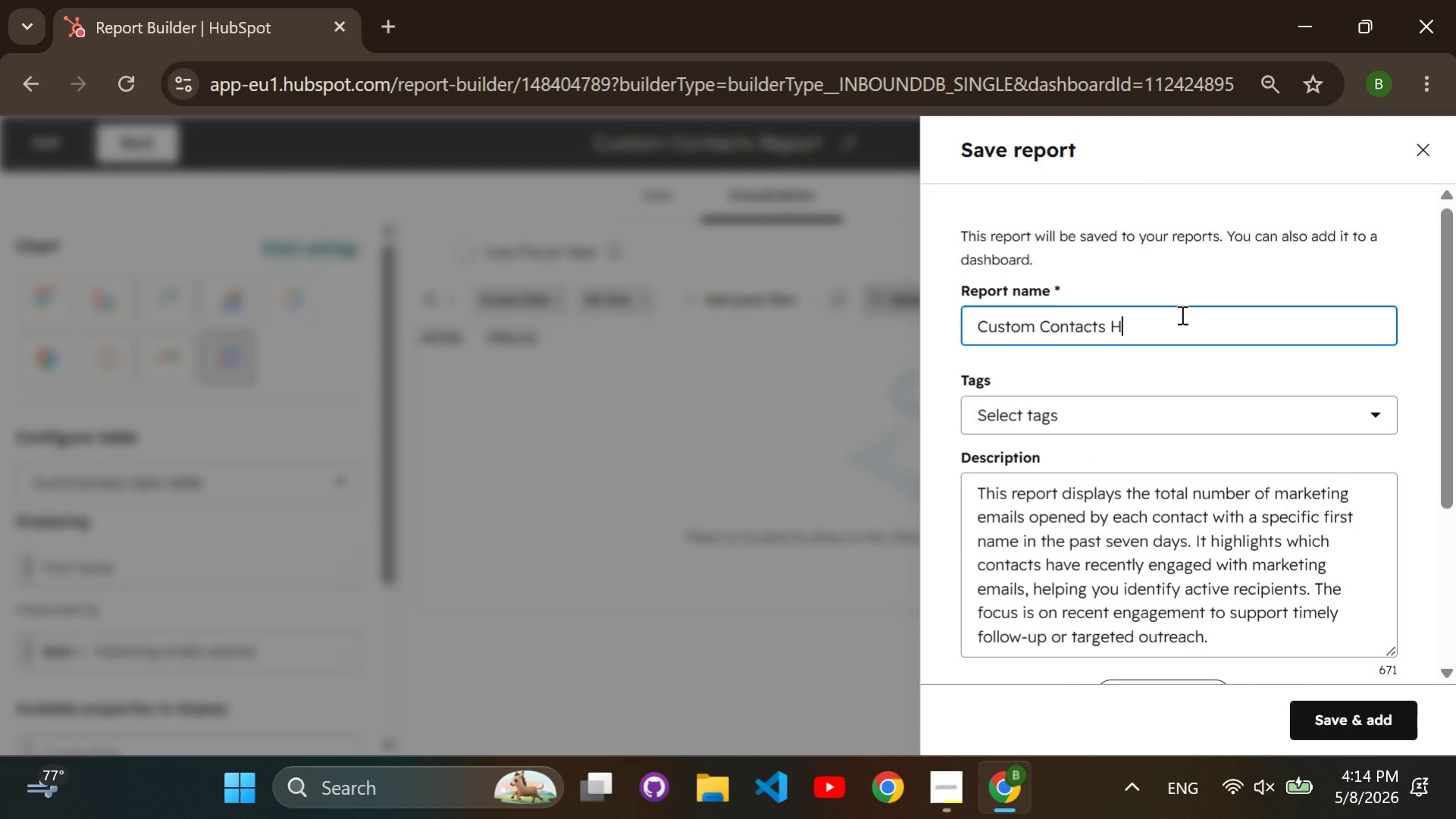 
key(CapsLock)
 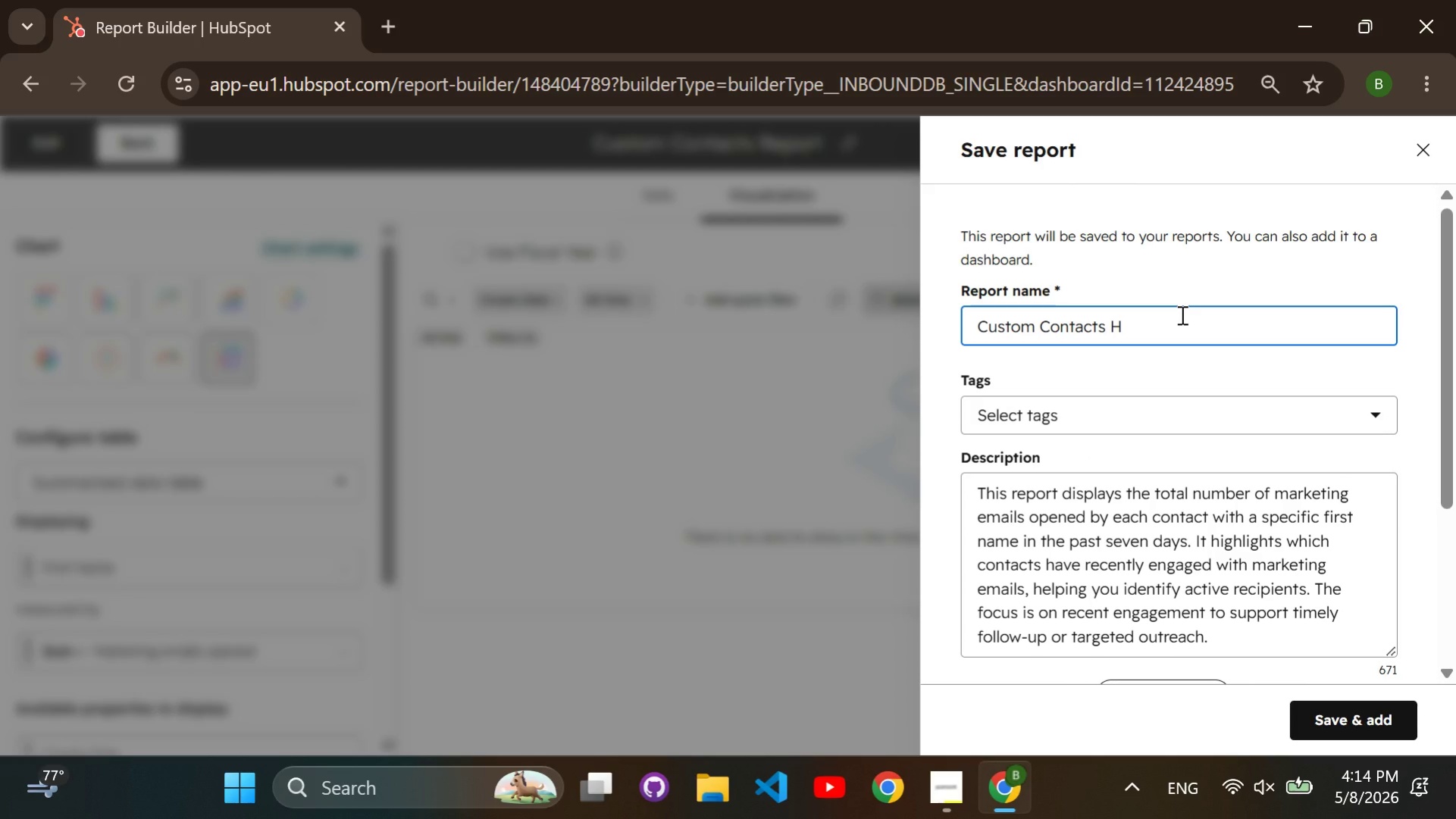 
key(Control+ControlLeft)
 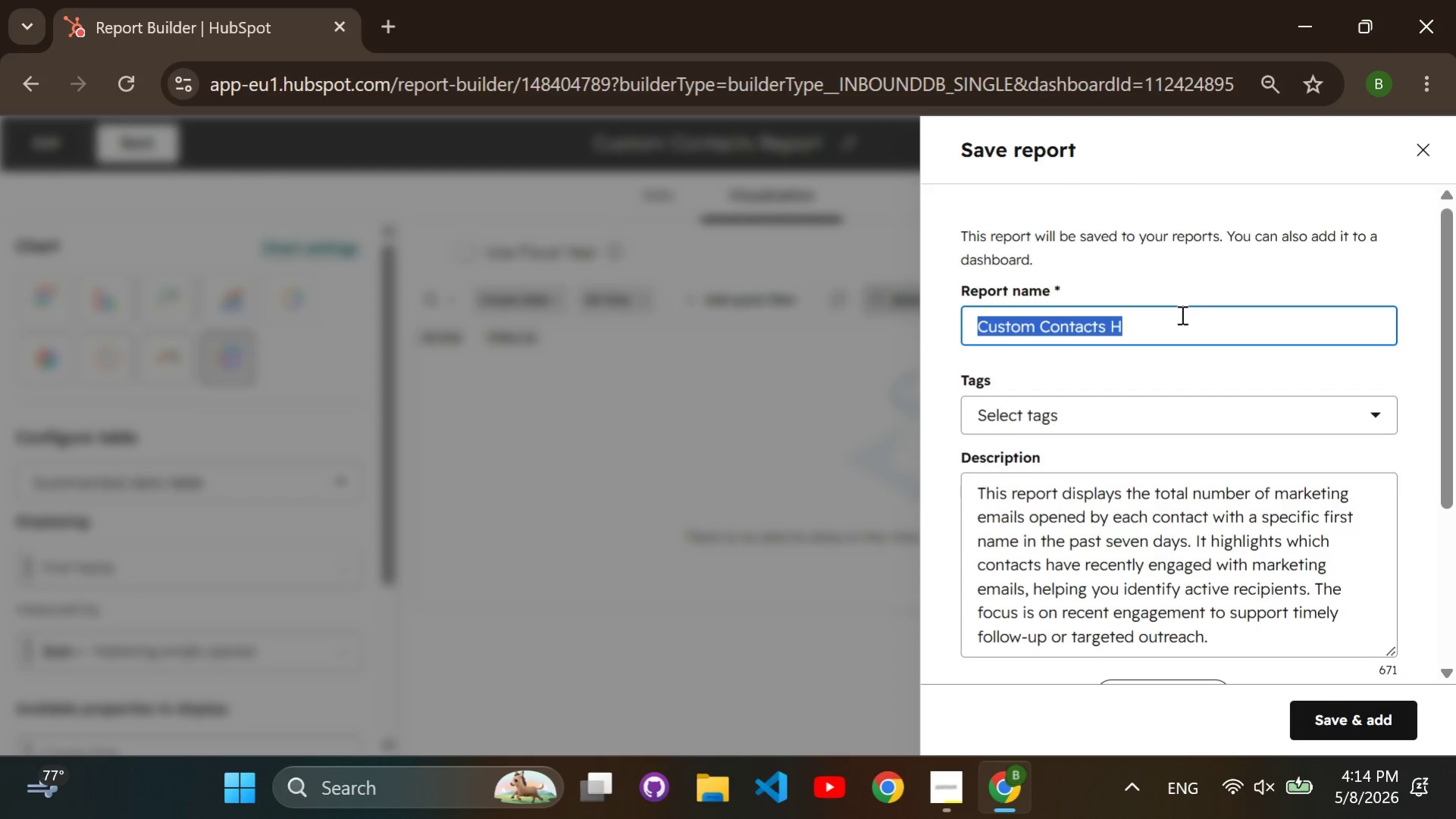 
key(Control+A)
 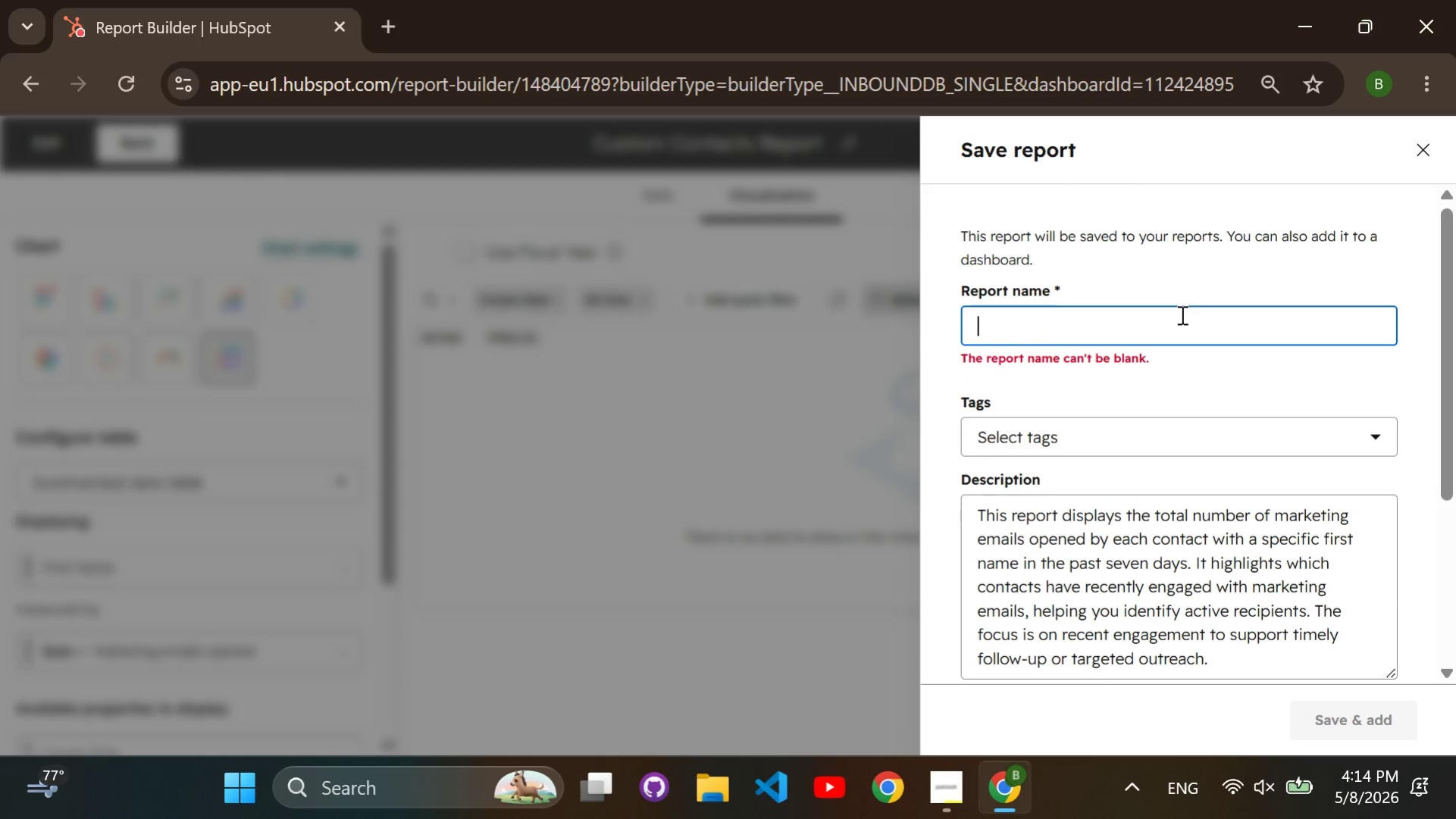 
key(Backspace)
type(Hot Lead View)
 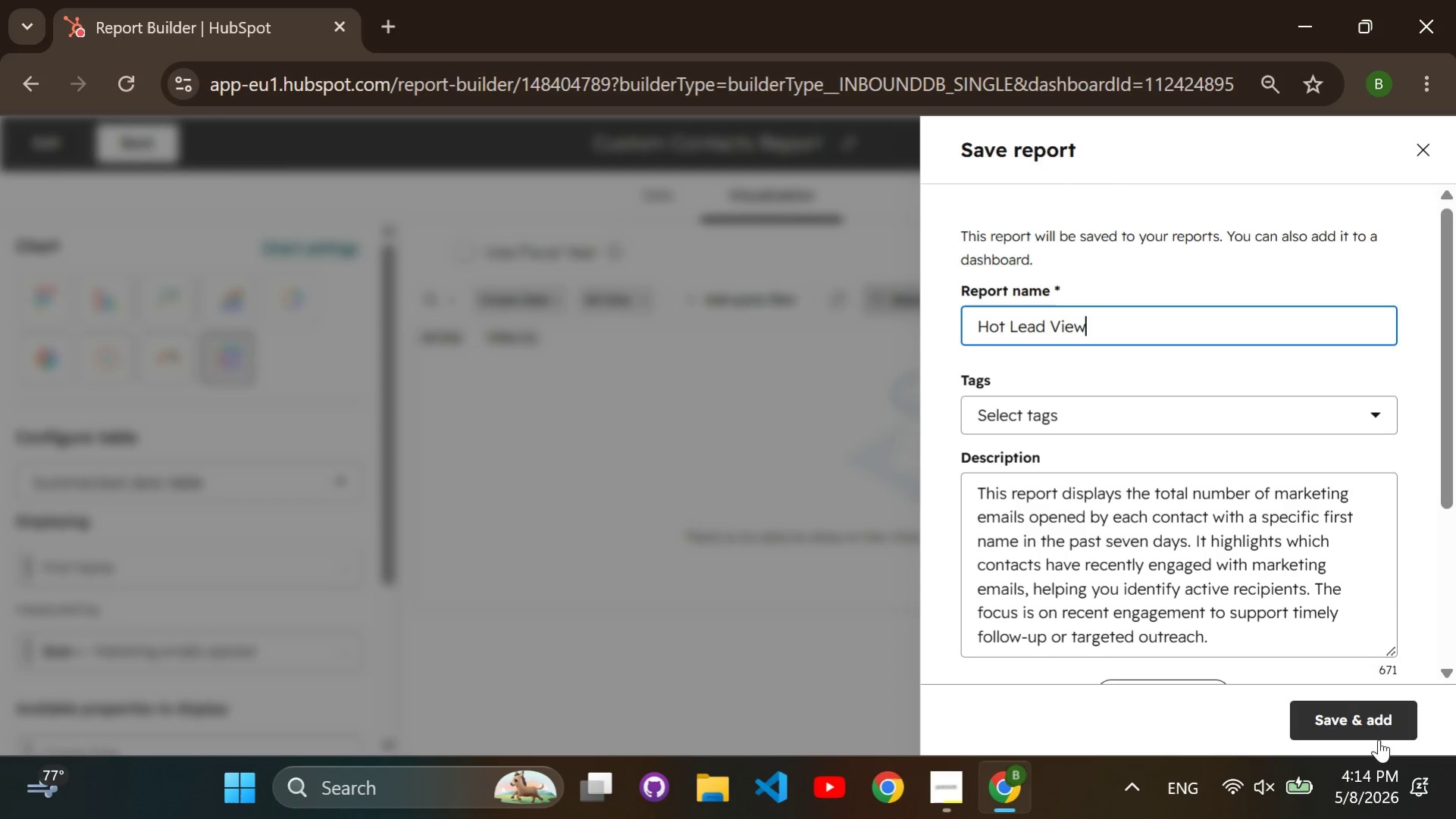 
left_click([1349, 715])
 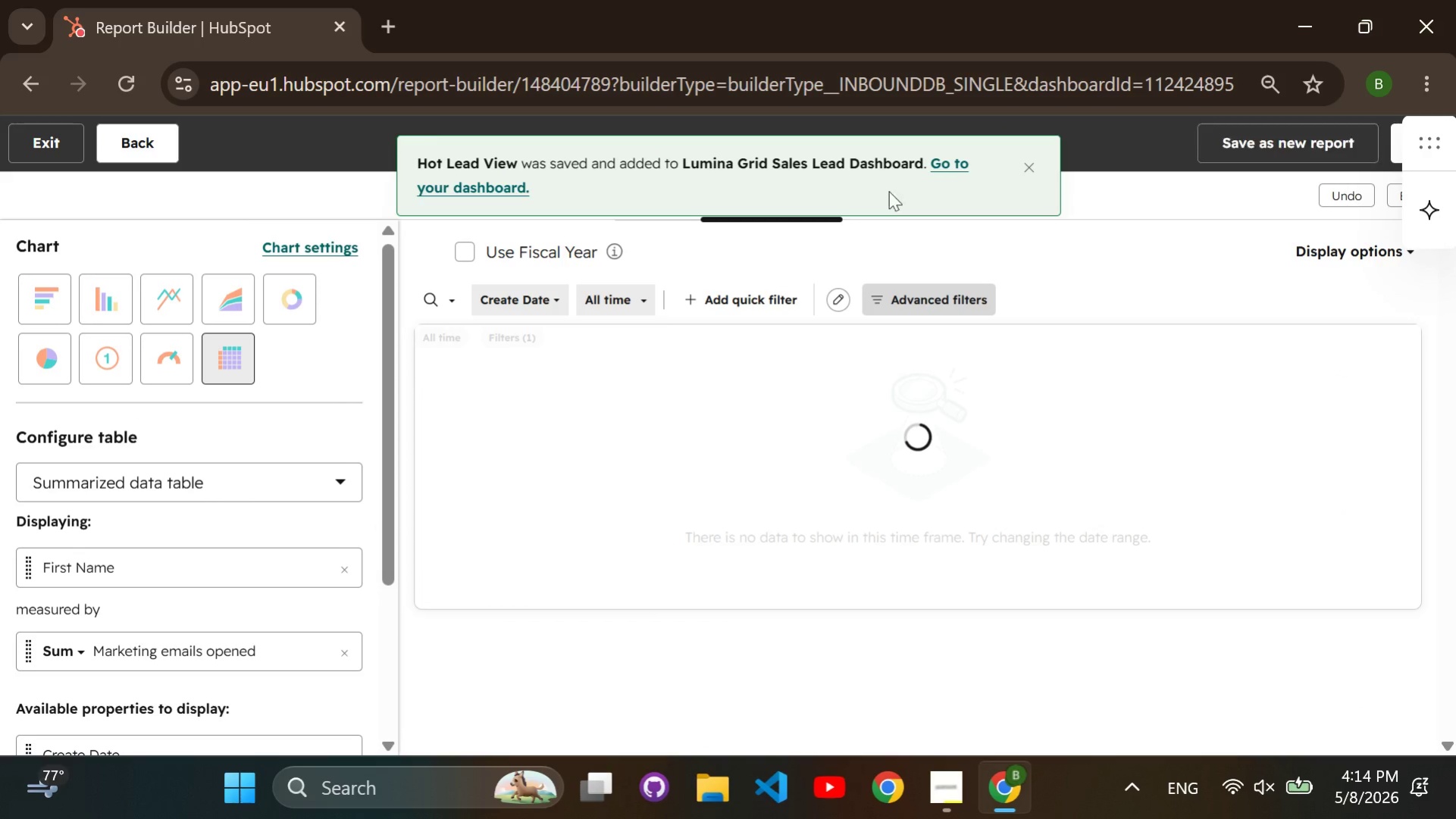 
left_click([944, 160])
 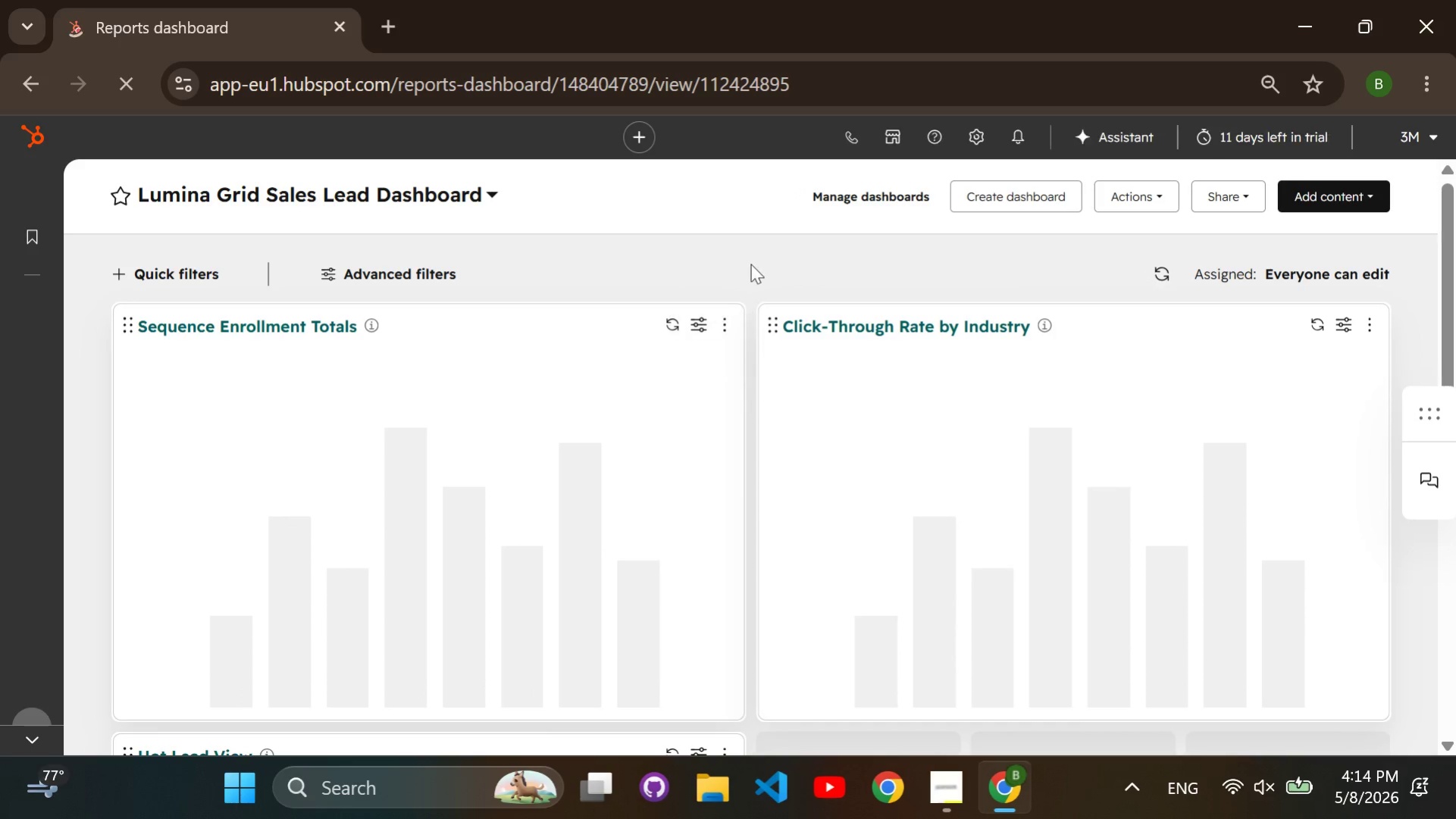 
wait(5.02)
 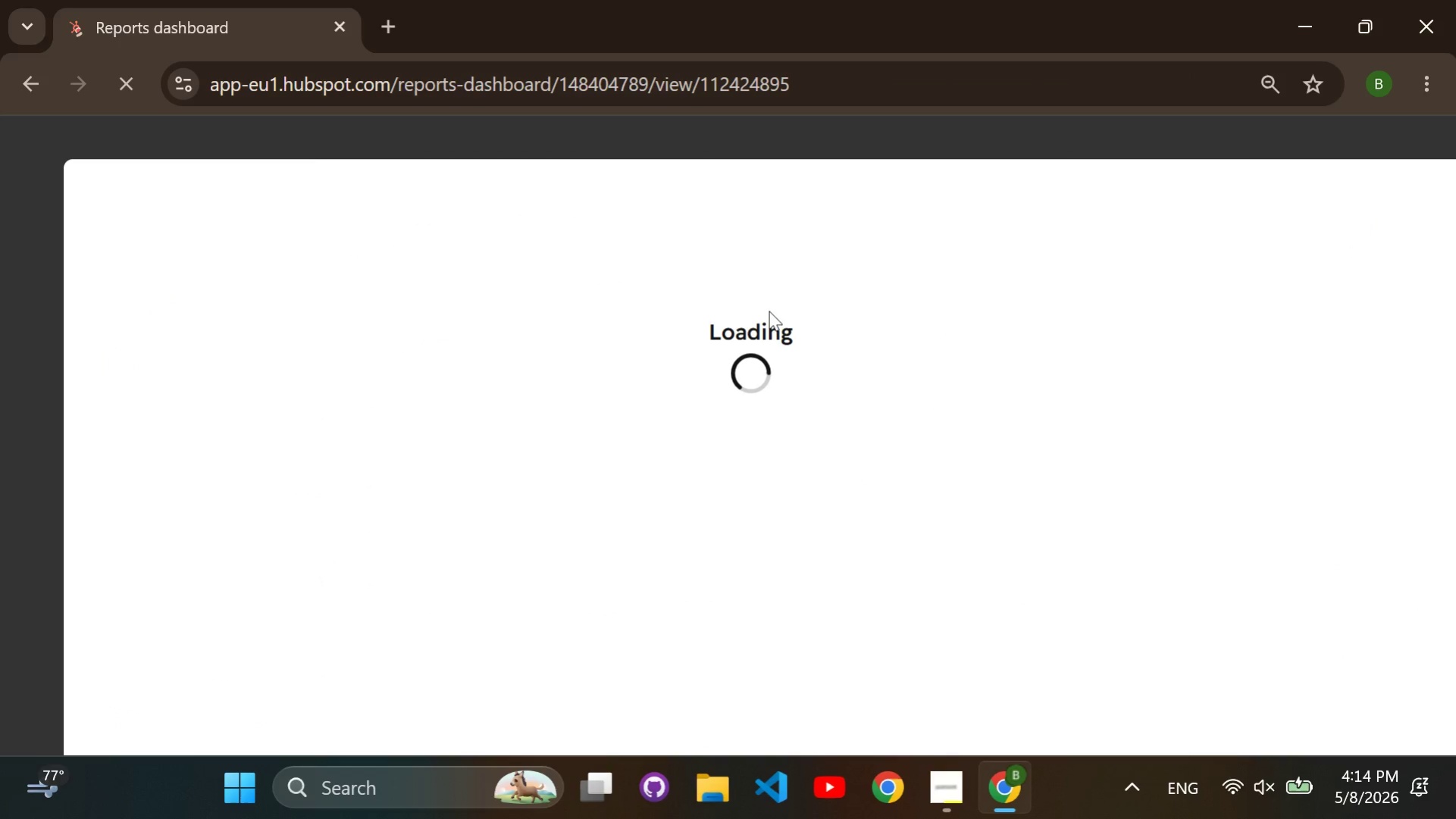 
scroll: coordinate [731, 251], scroll_direction: down, amount: 3.0
 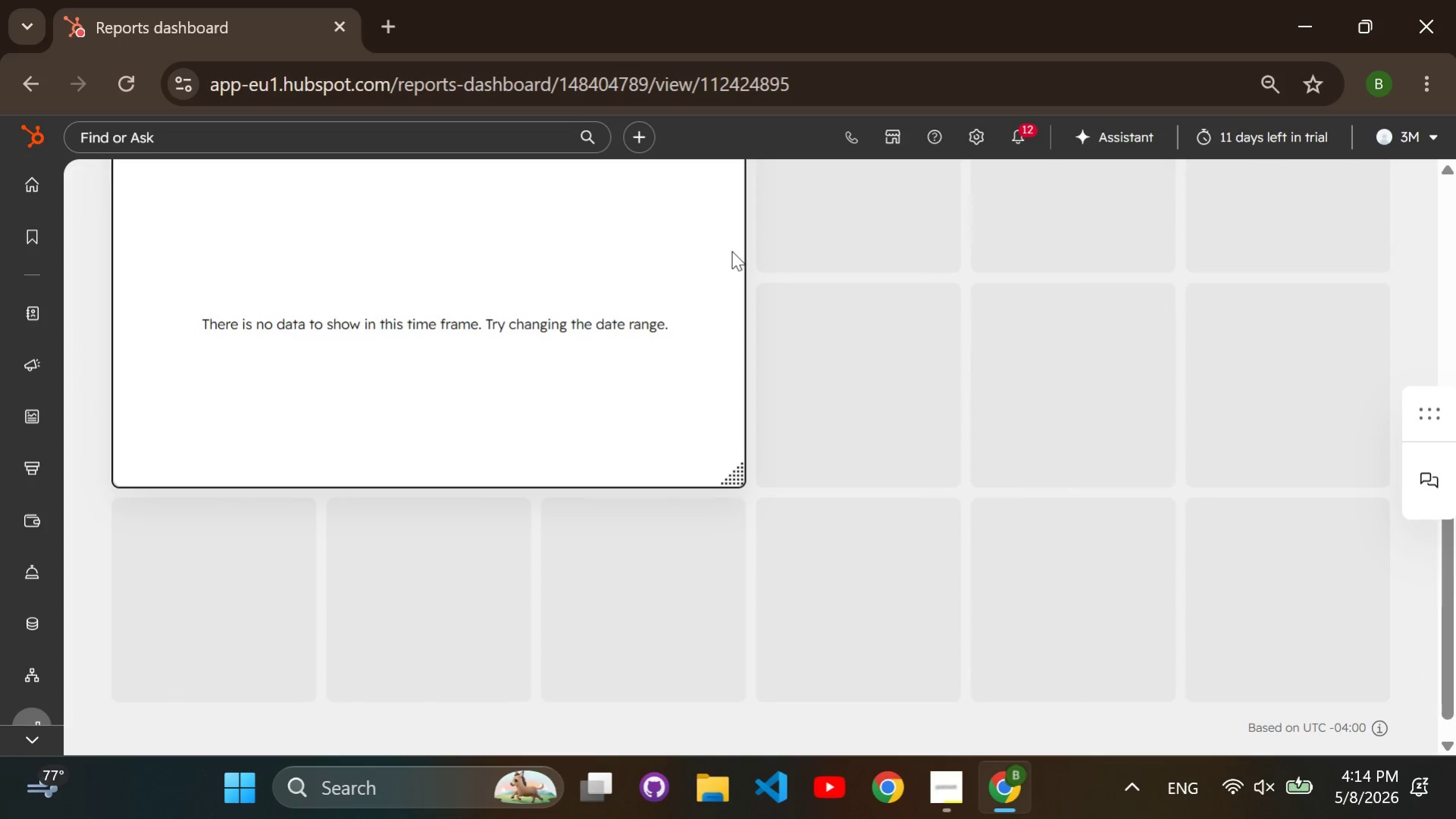 
scroll: coordinate [731, 251], scroll_direction: up, amount: 1.0
 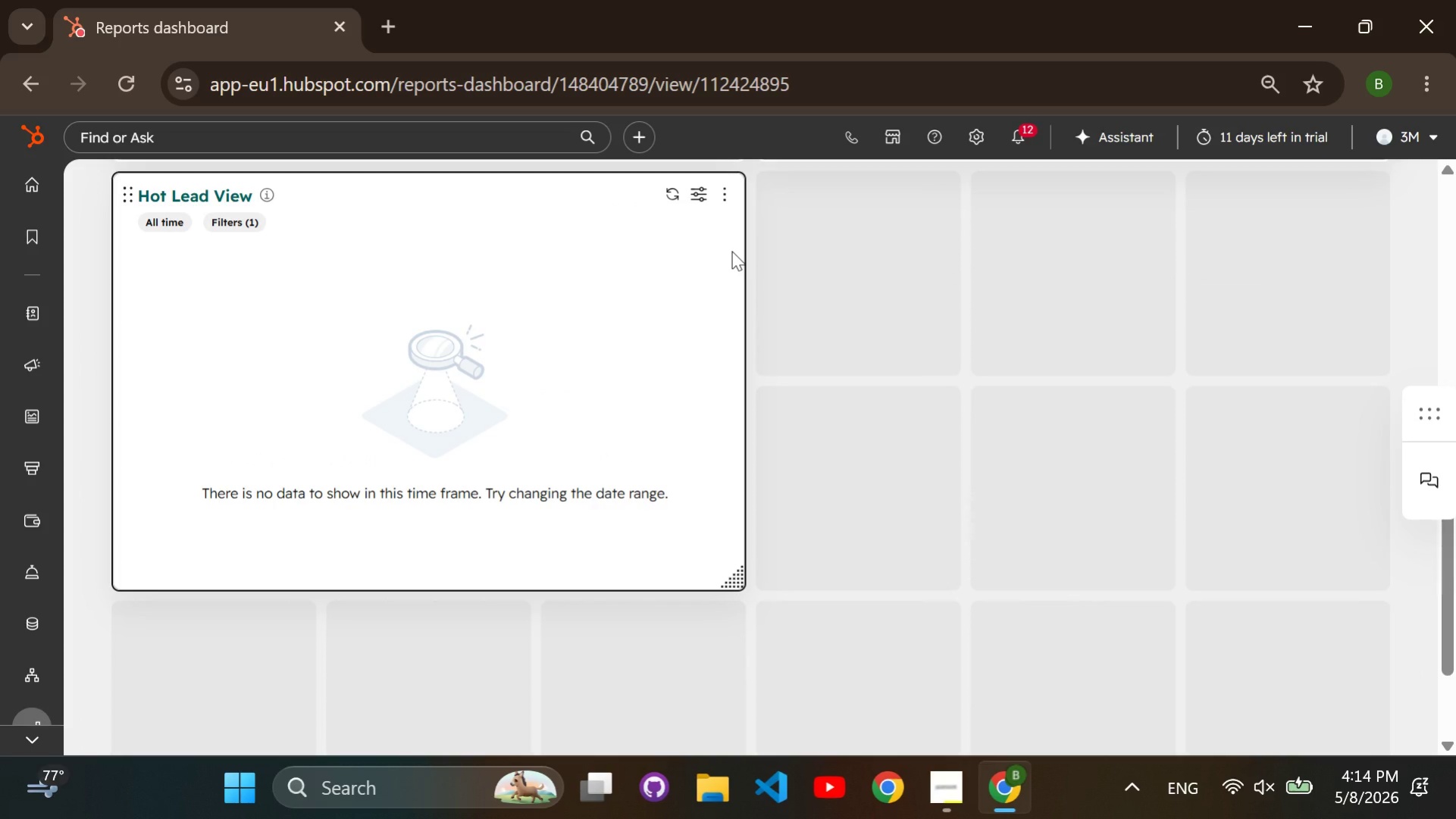 